 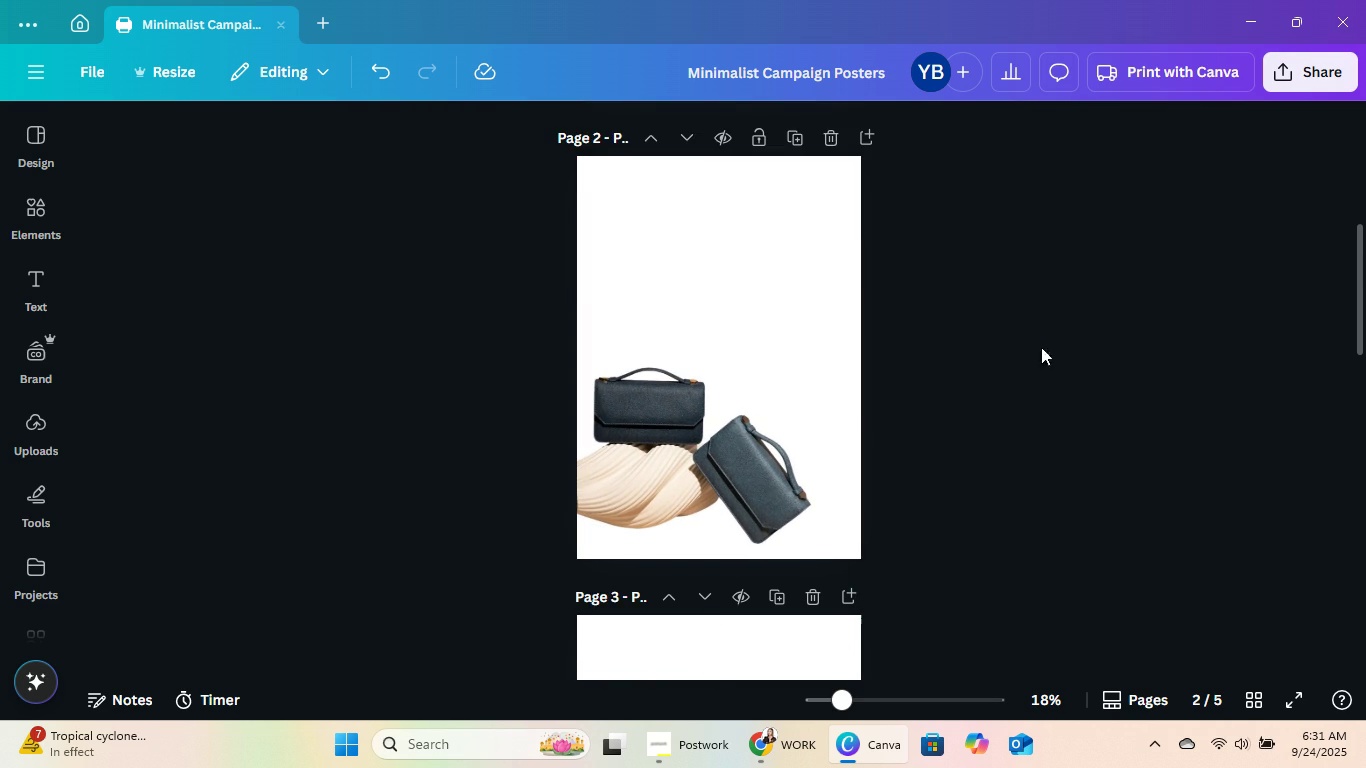 
scroll: coordinate [1067, 389], scroll_direction: down, amount: 4.0
 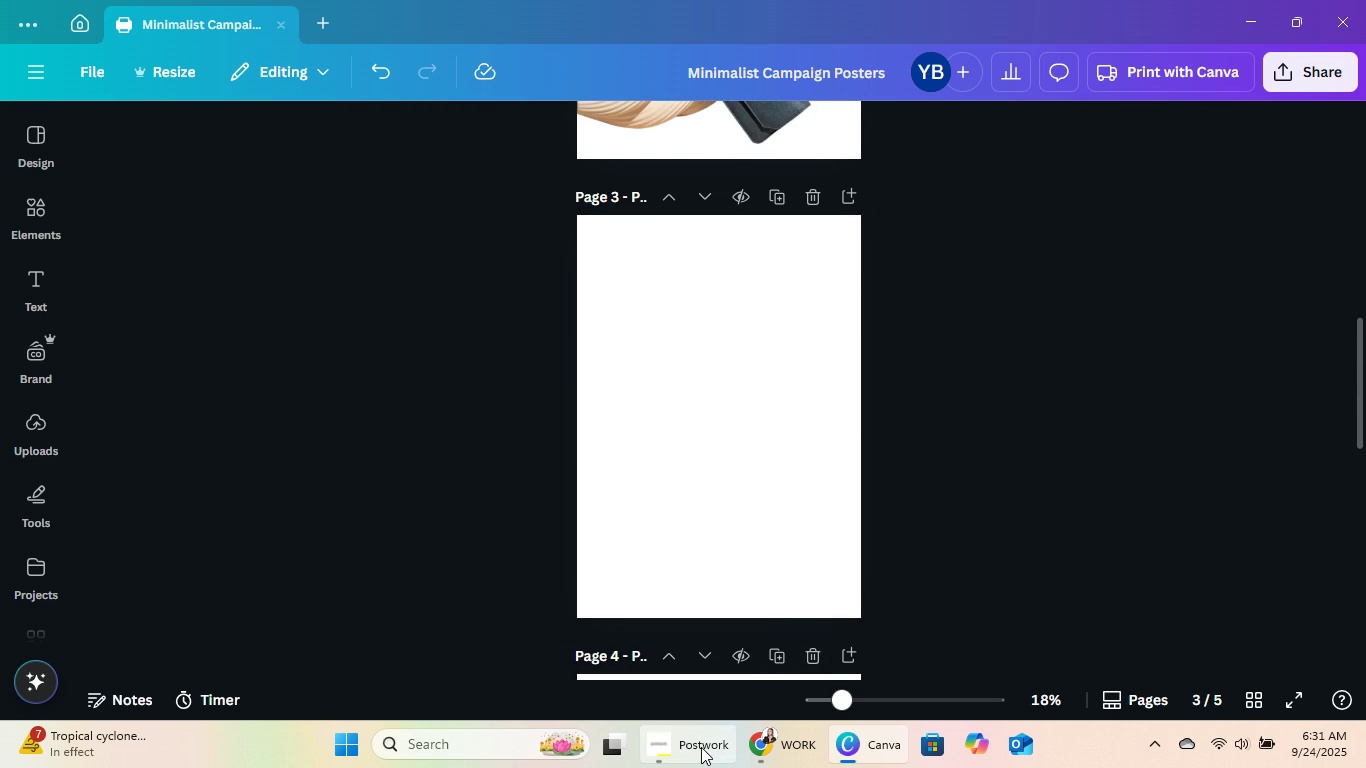 
left_click([800, 743])
 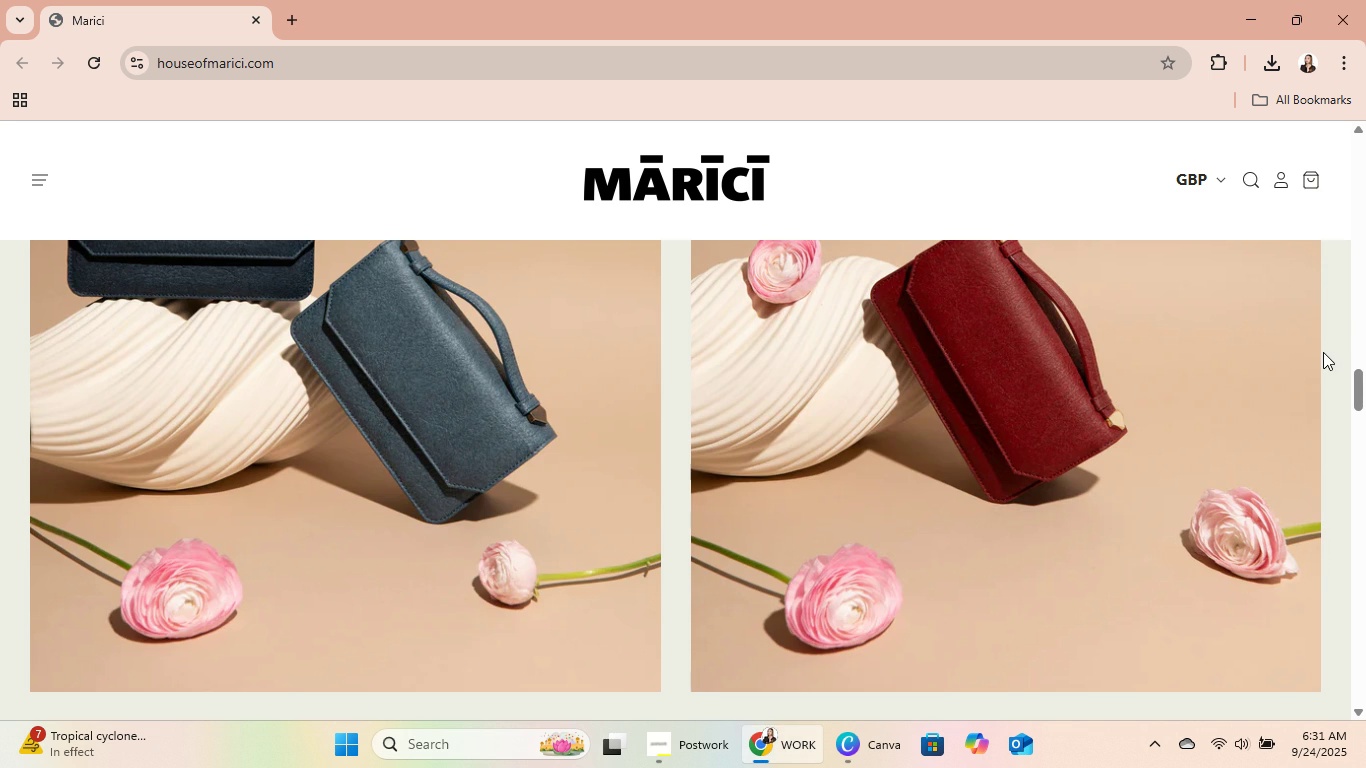 
scroll: coordinate [1053, 456], scroll_direction: up, amount: 20.0
 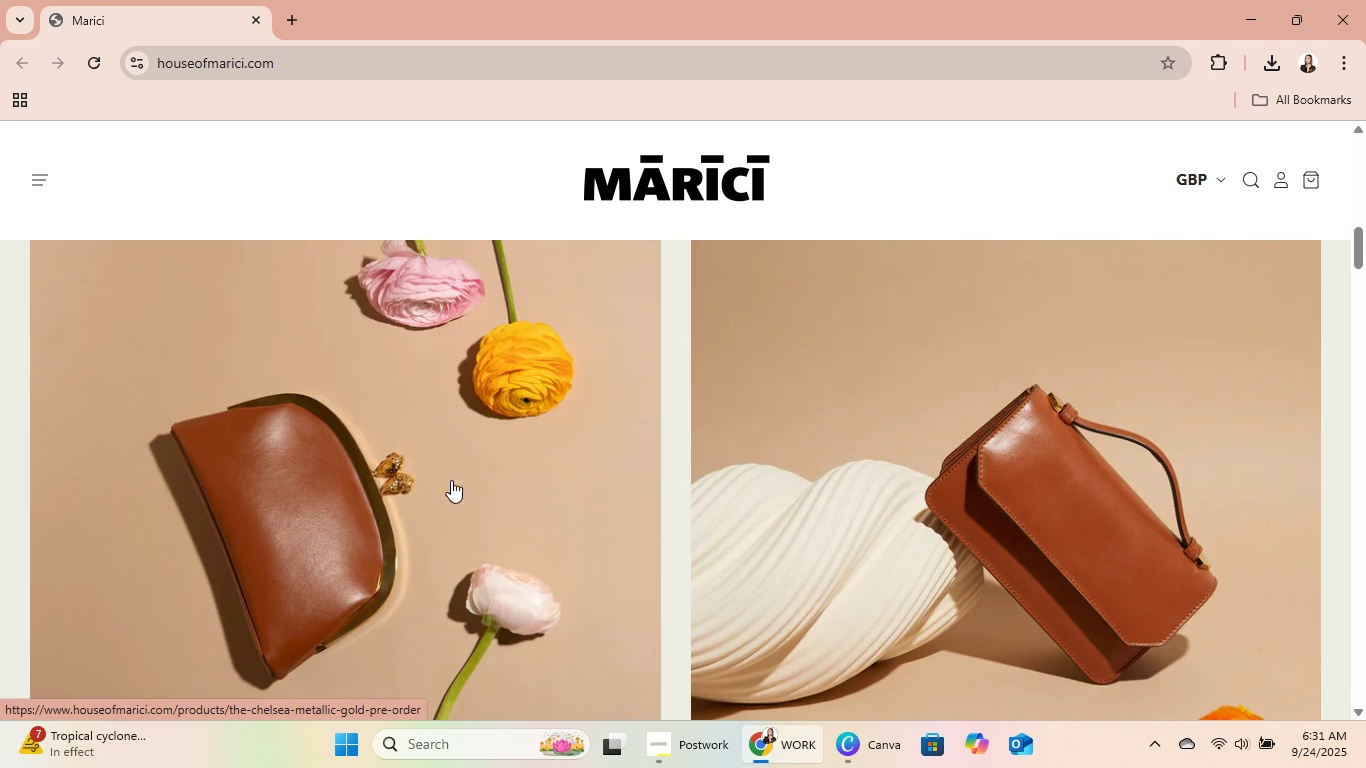 
right_click([438, 473])
 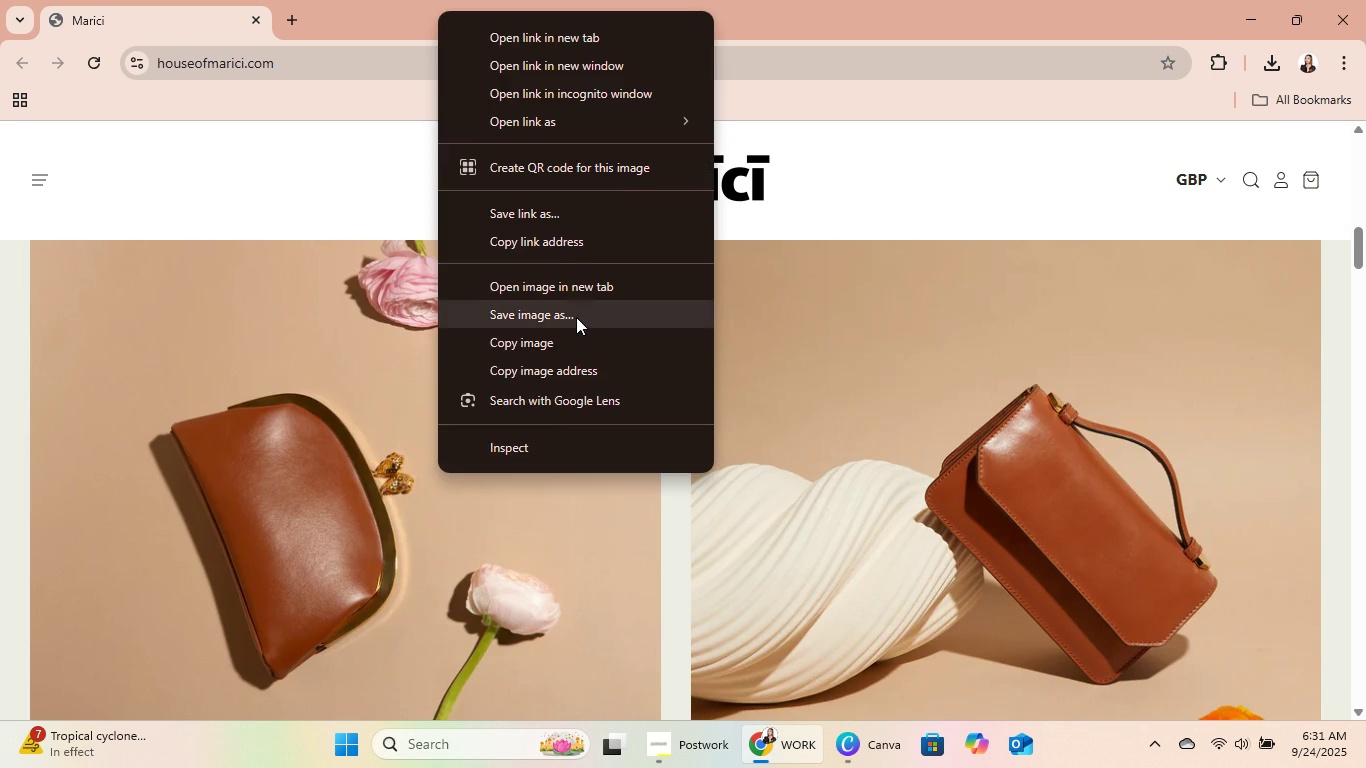 
left_click([576, 317])
 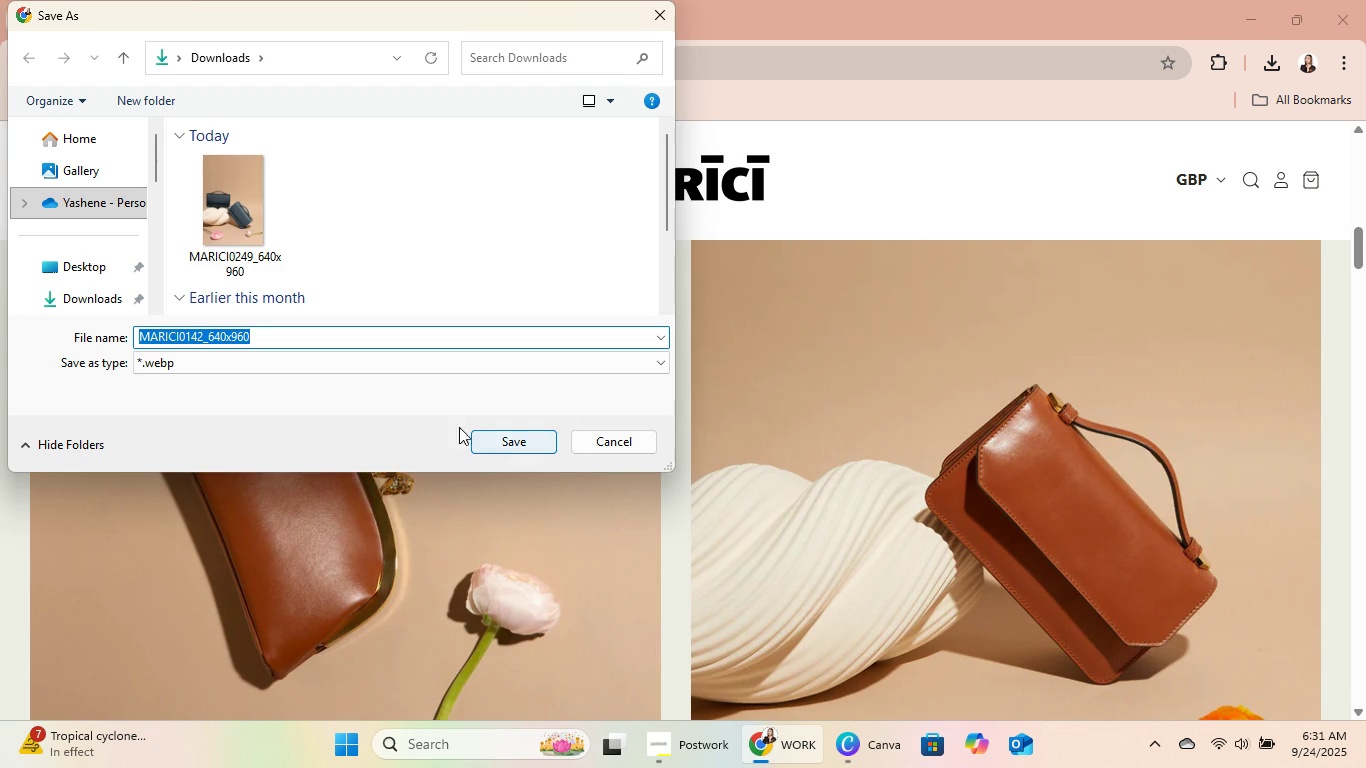 
left_click([53, 295])
 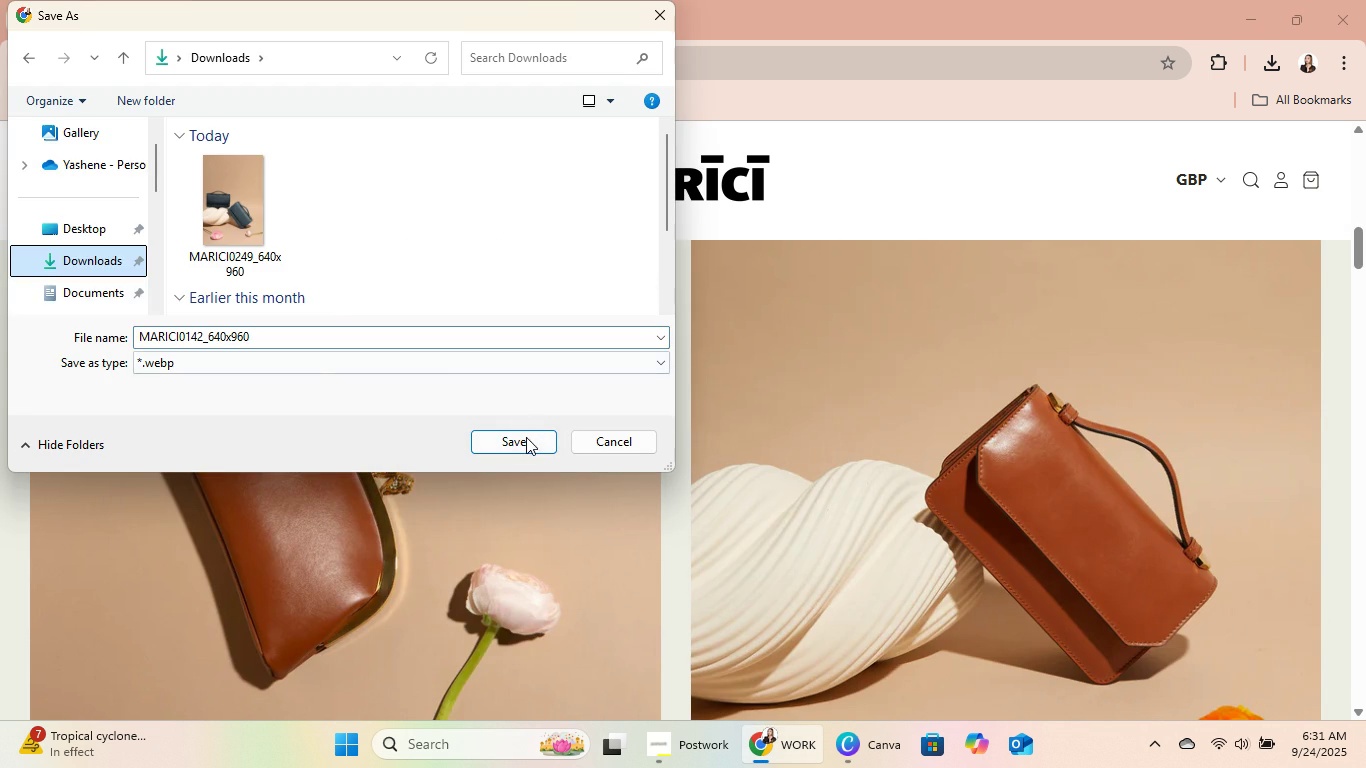 
left_click([526, 437])
 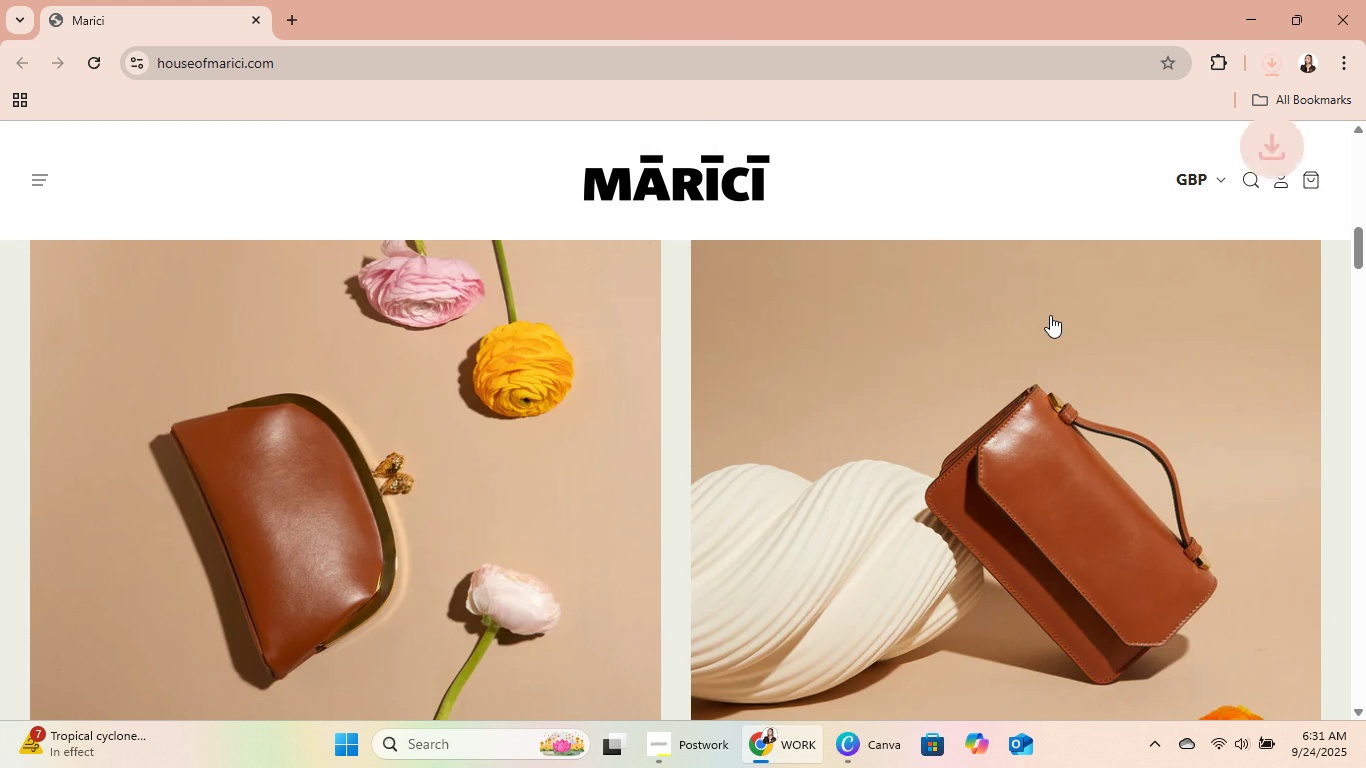 
scroll: coordinate [1050, 315], scroll_direction: down, amount: 3.0
 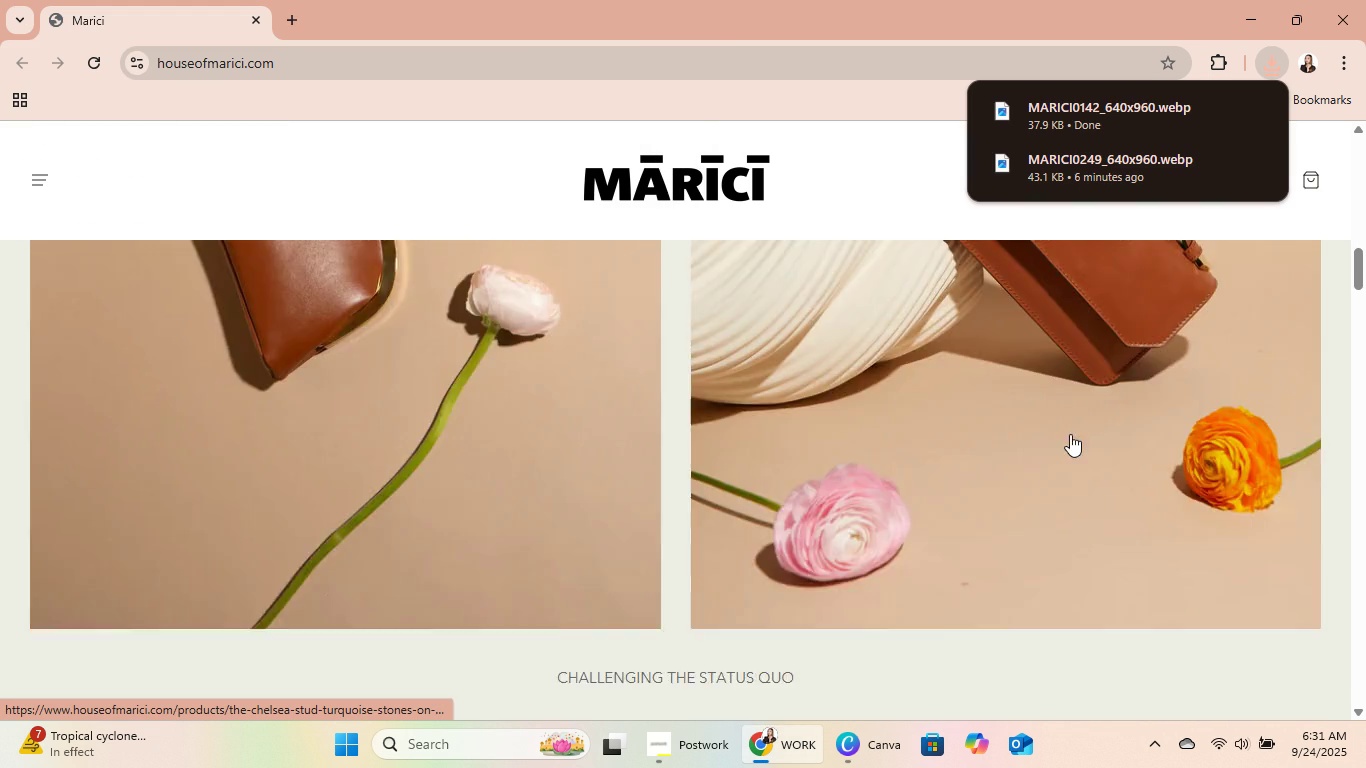 
scroll: coordinate [1116, 435], scroll_direction: up, amount: 12.0
 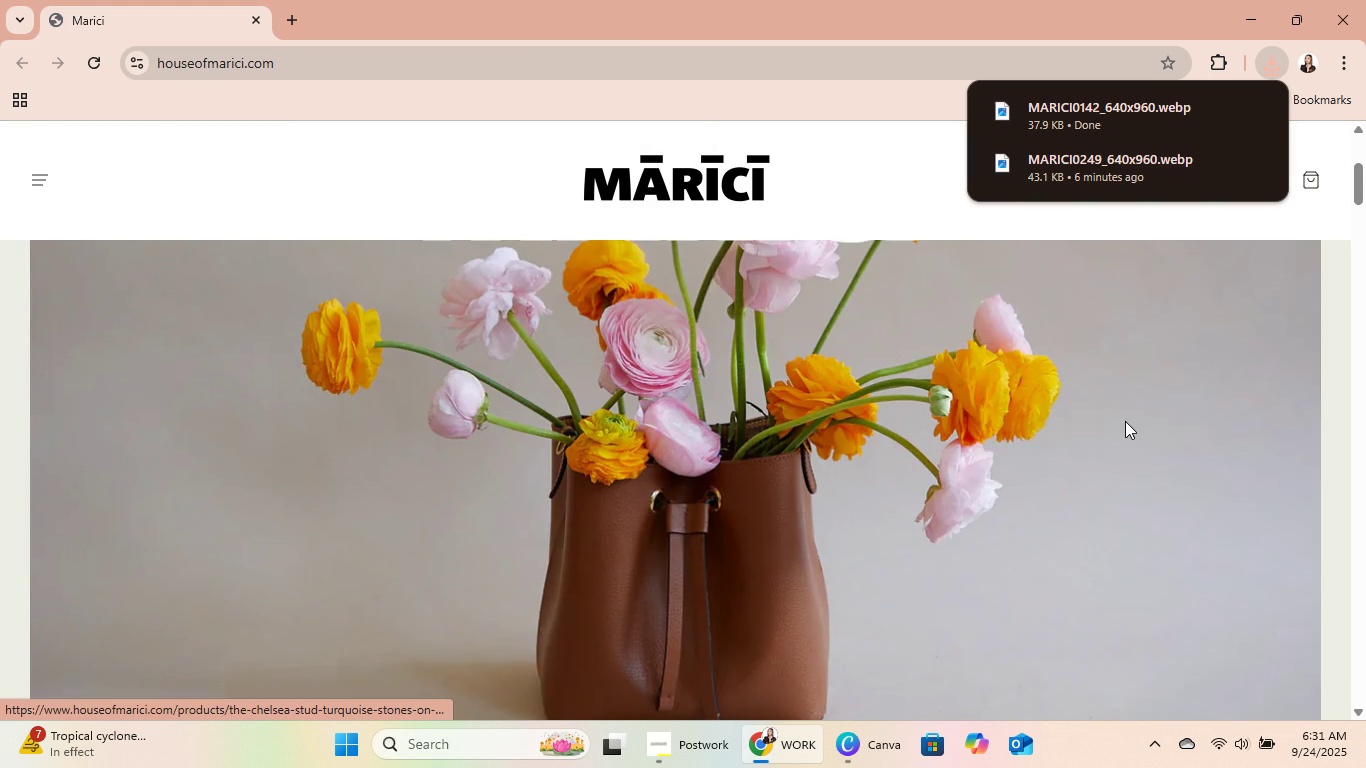 
scroll: coordinate [1226, 393], scroll_direction: down, amount: 45.0
 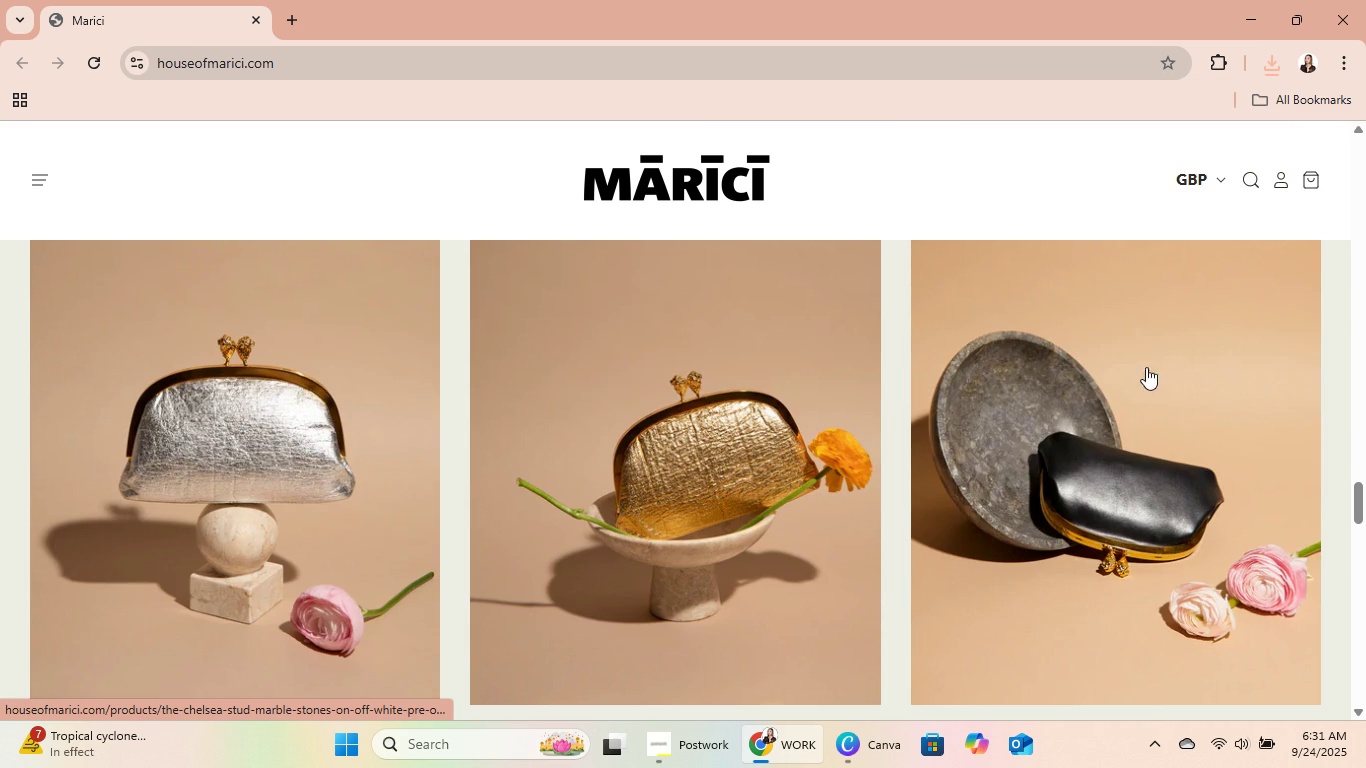 
right_click([1146, 367])
 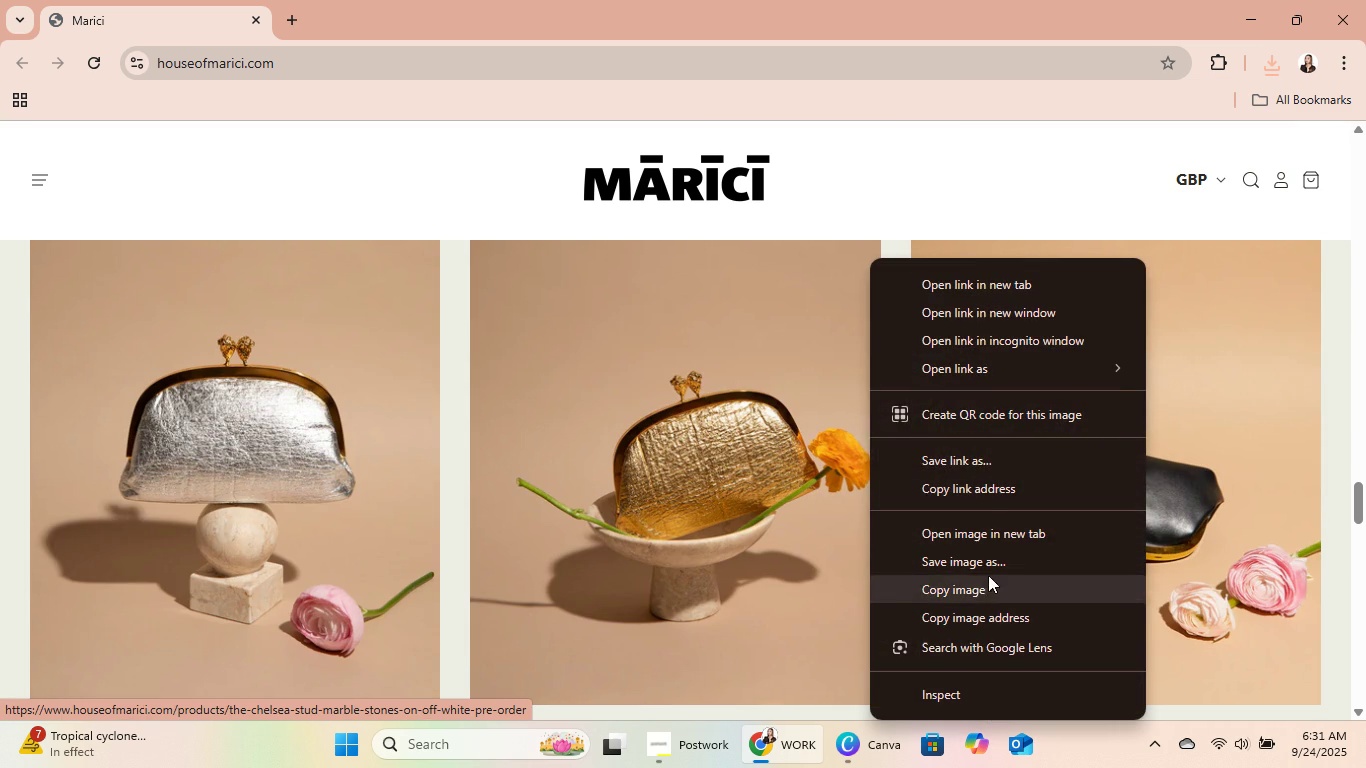 
left_click([995, 564])
 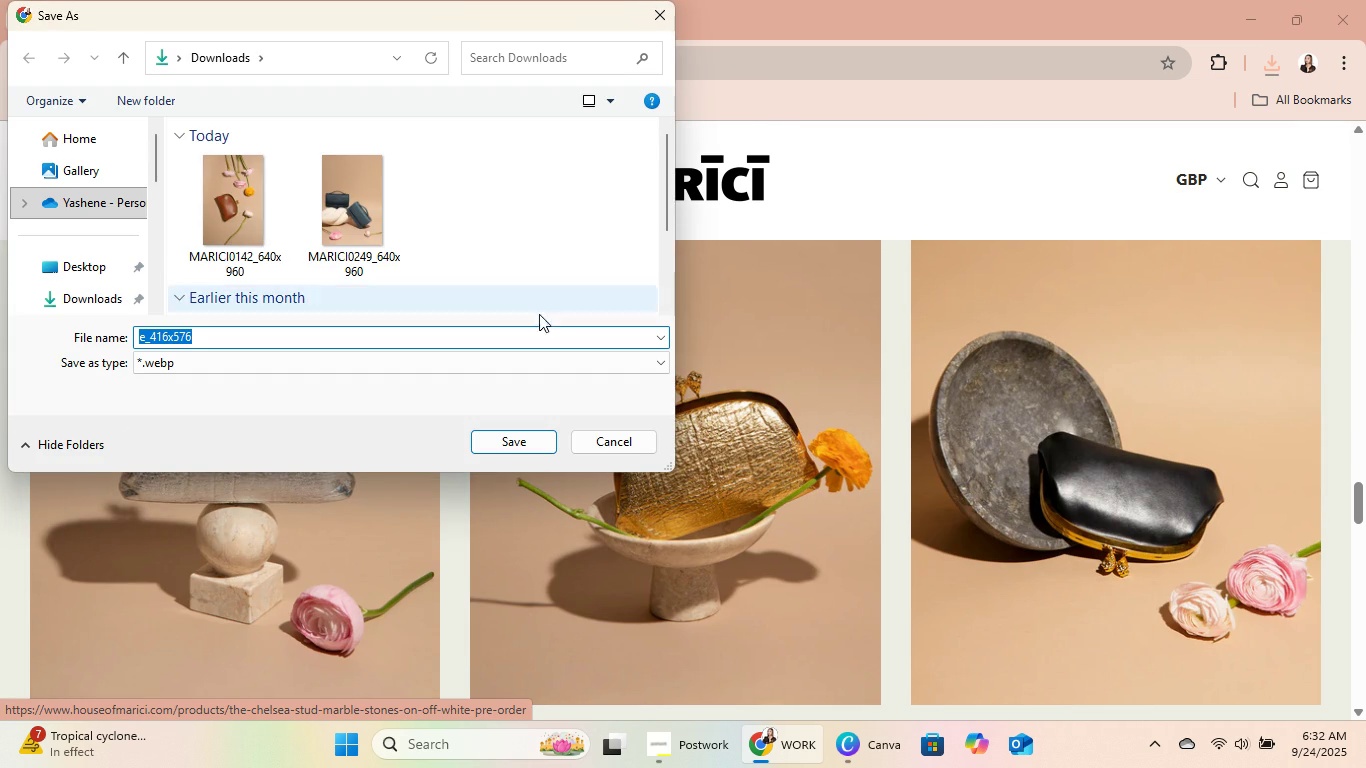 
left_click([498, 447])
 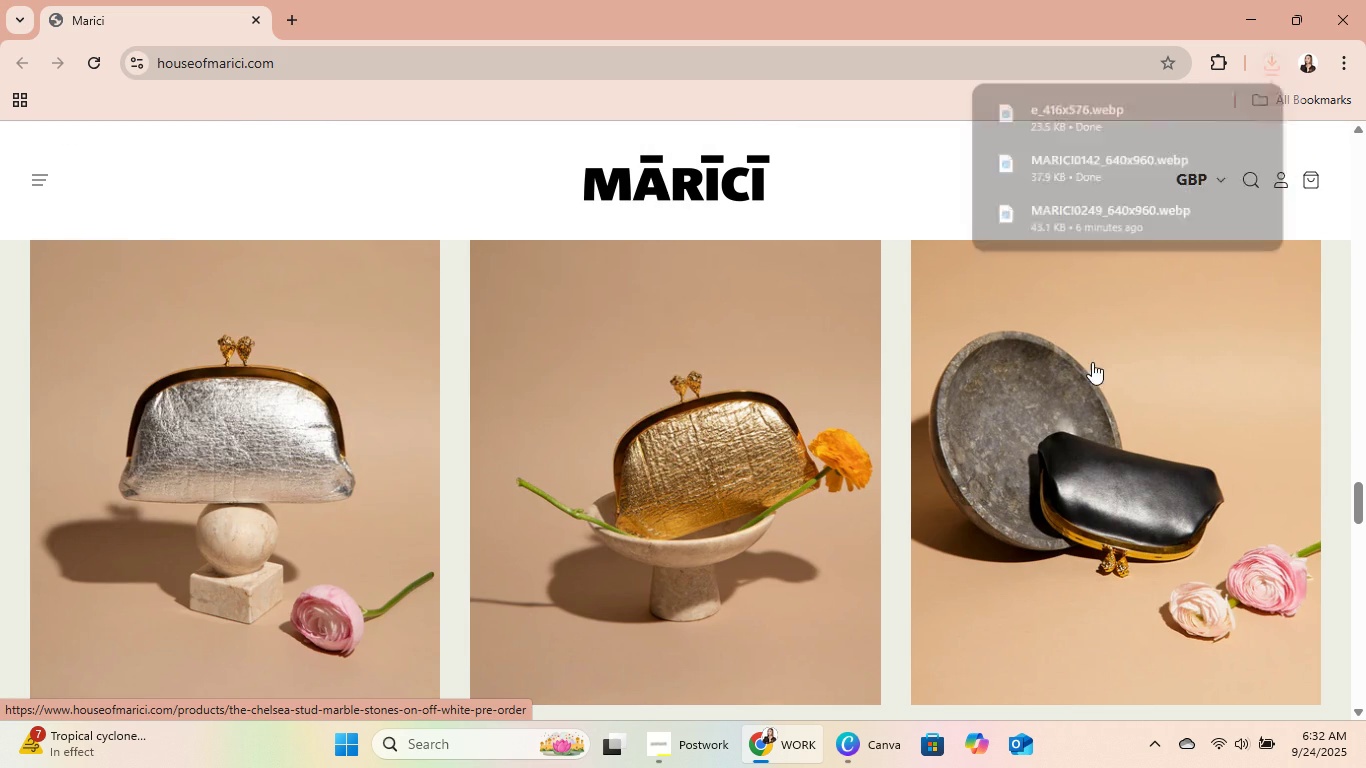 
scroll: coordinate [835, 456], scroll_direction: down, amount: 9.0
 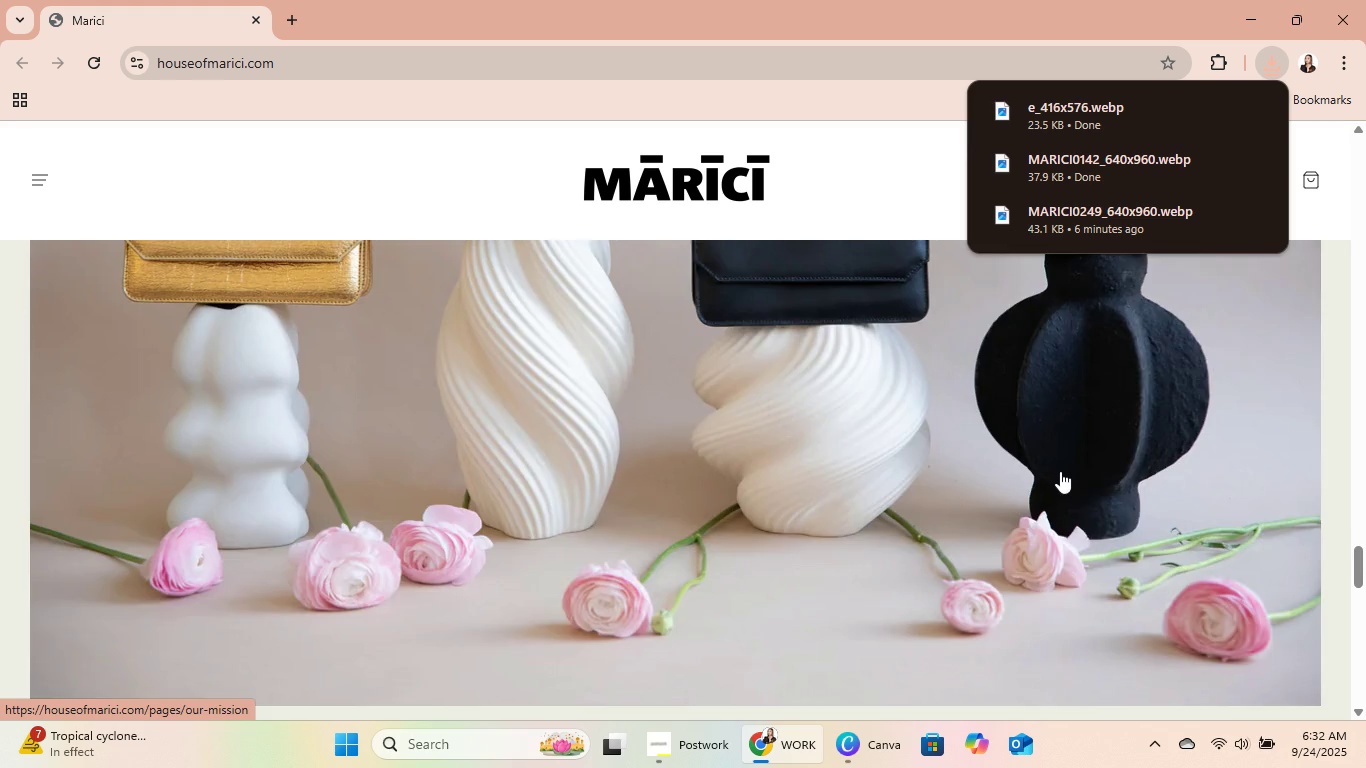 
scroll: coordinate [1052, 467], scroll_direction: up, amount: 7.0
 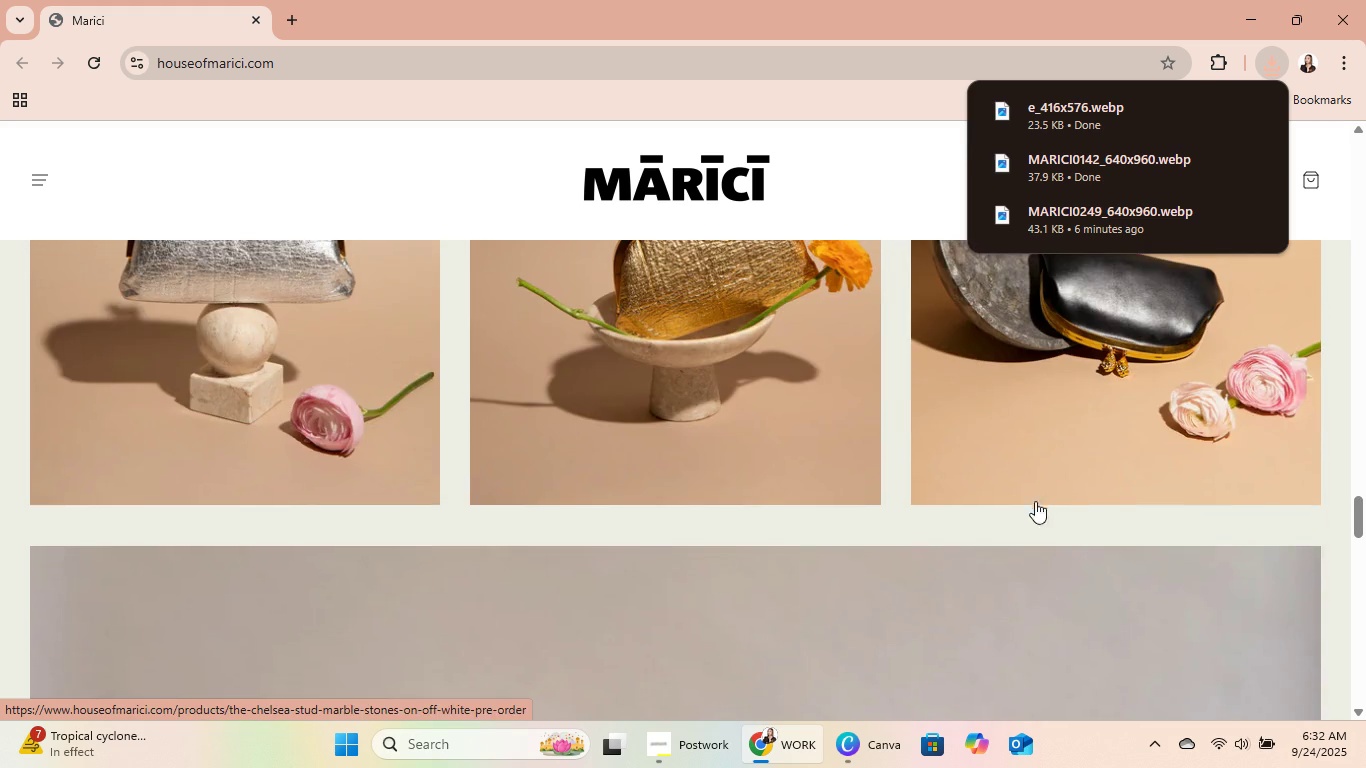 
scroll: coordinate [1035, 501], scroll_direction: down, amount: 5.0
 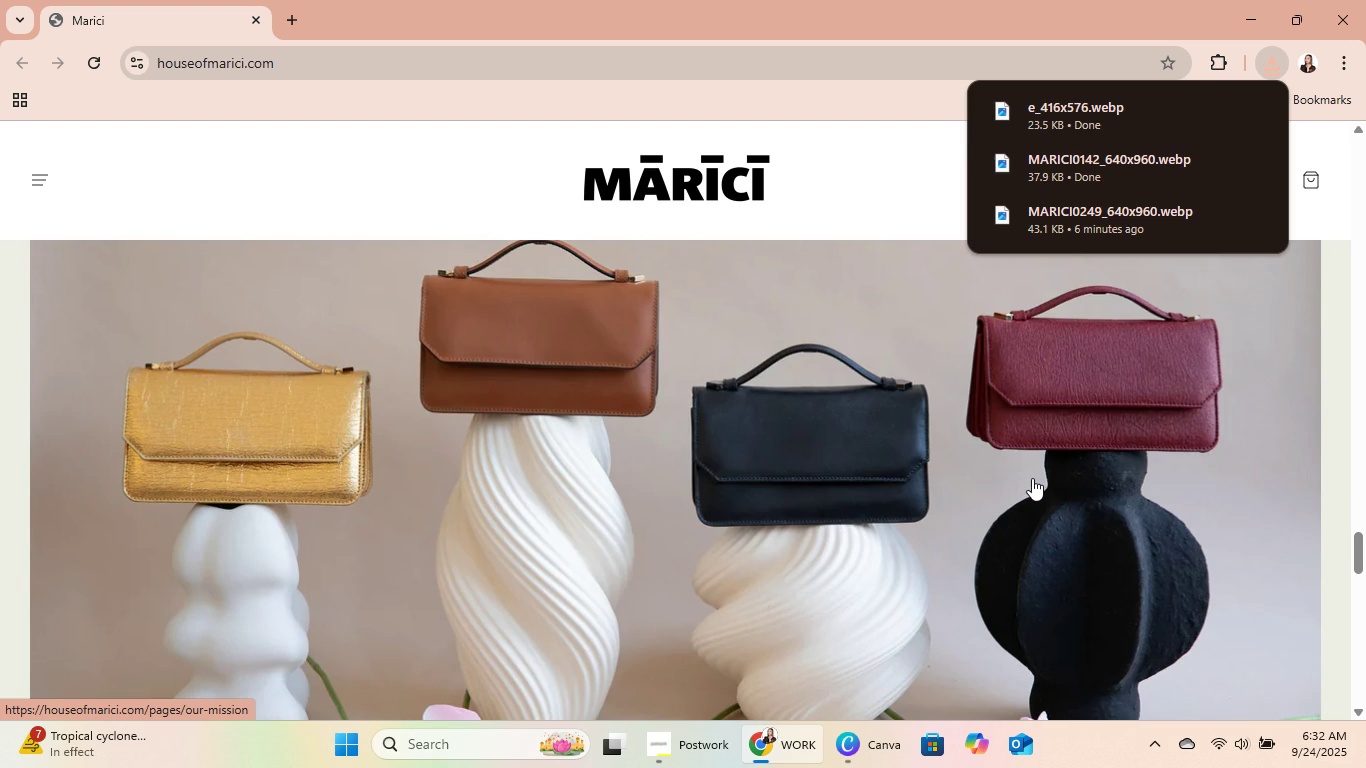 
right_click([1002, 478])
 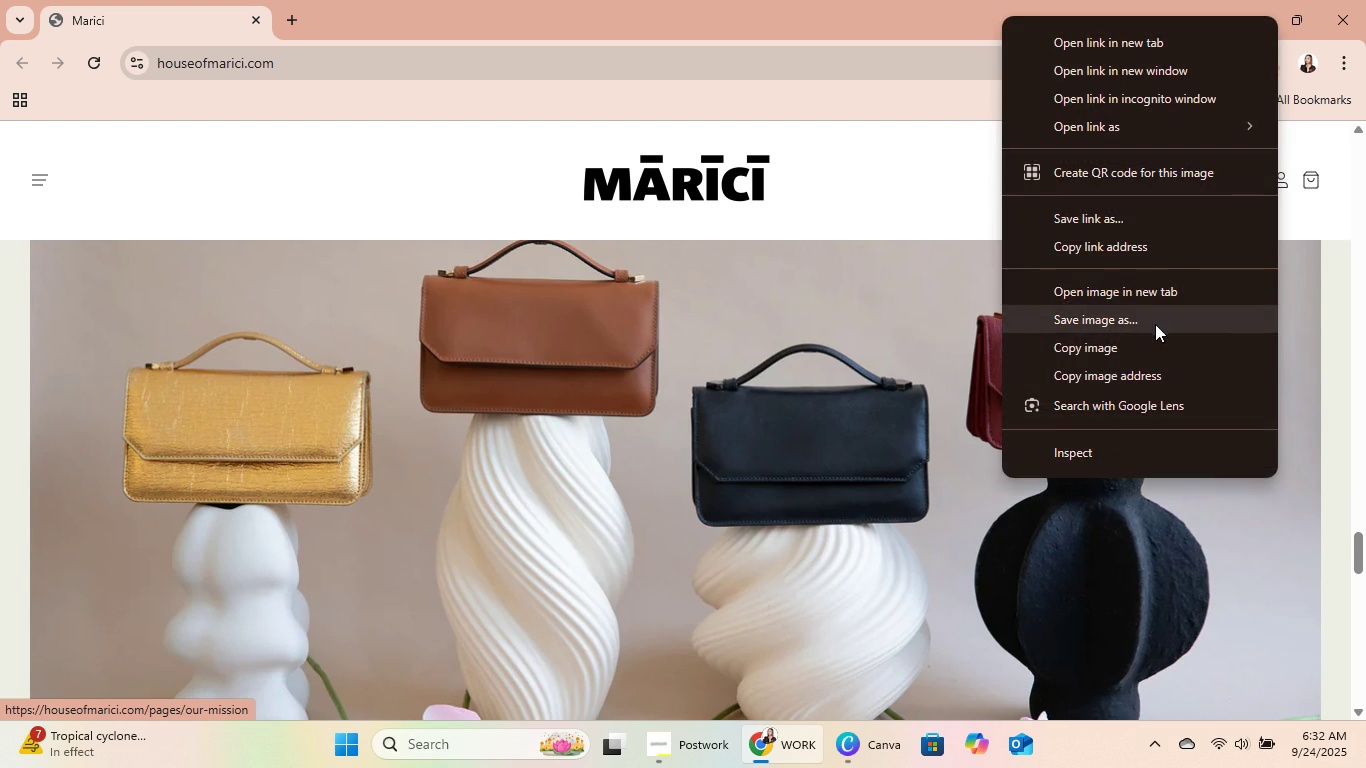 
left_click([1155, 324])
 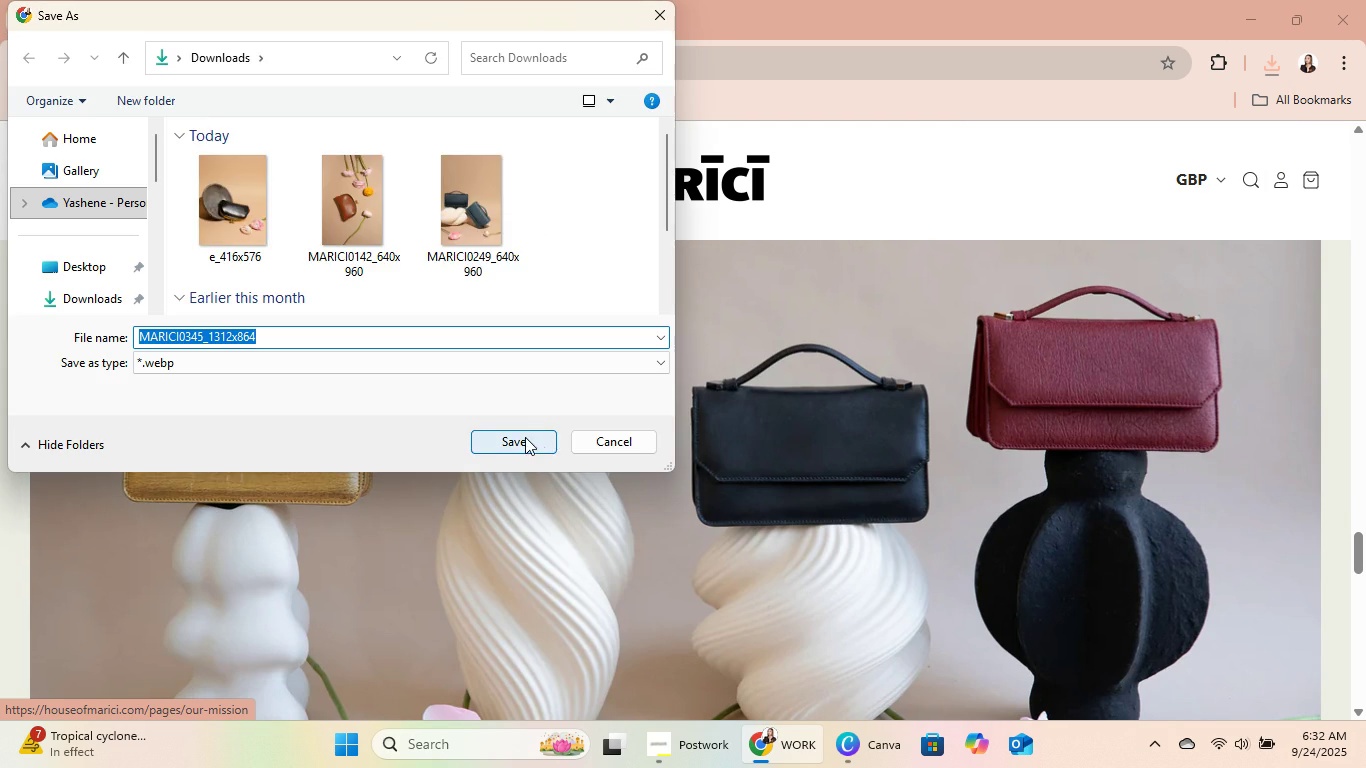 
scroll: coordinate [900, 541], scroll_direction: up, amount: 60.0
 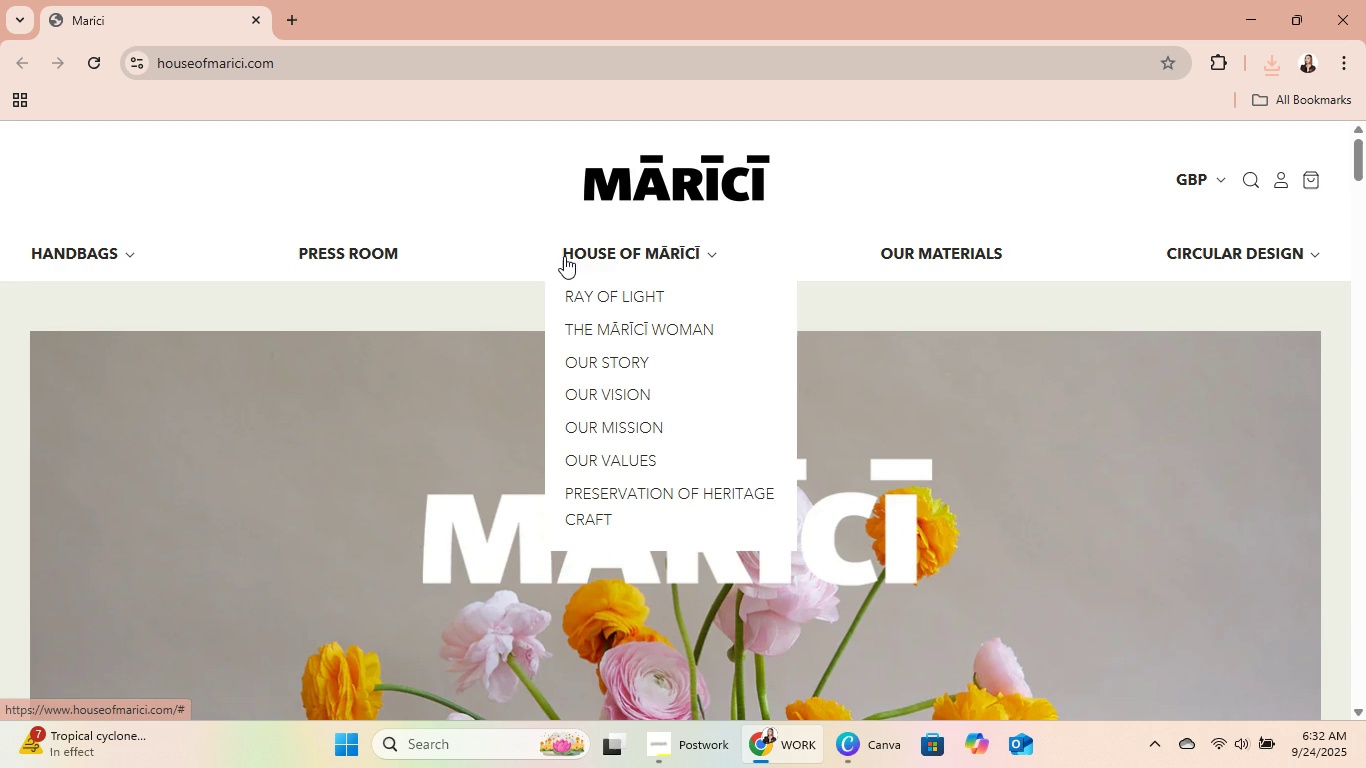 
wait(6.36)
 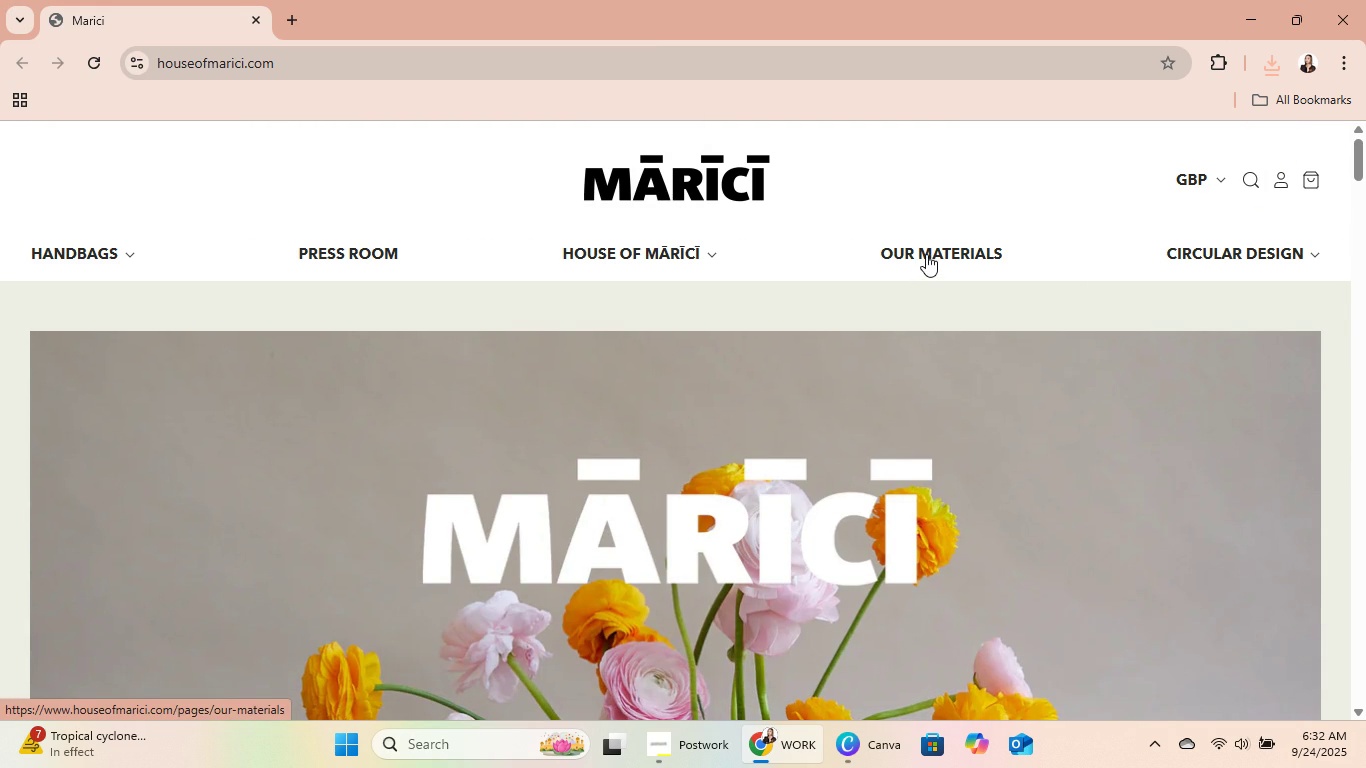 
left_click([613, 363])
 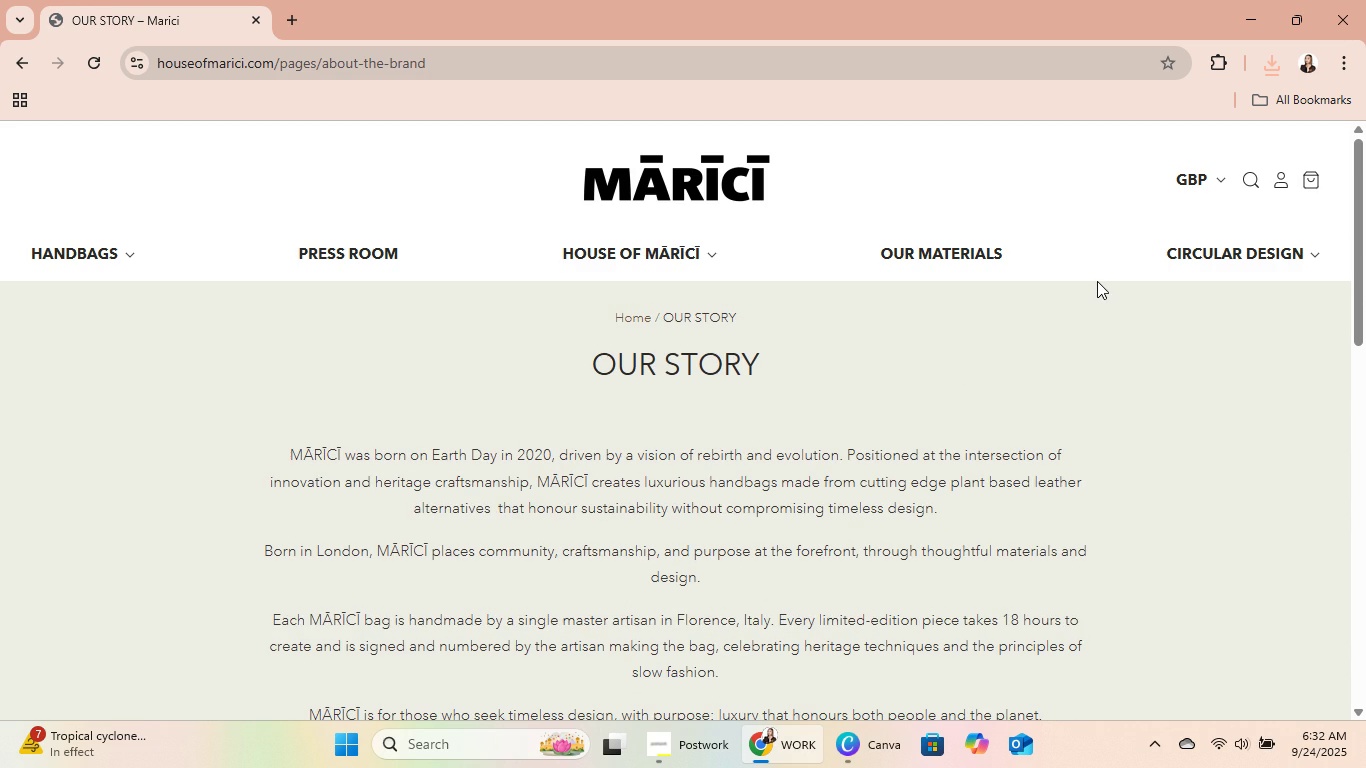 
scroll: coordinate [1083, 357], scroll_direction: down, amount: 6.0
 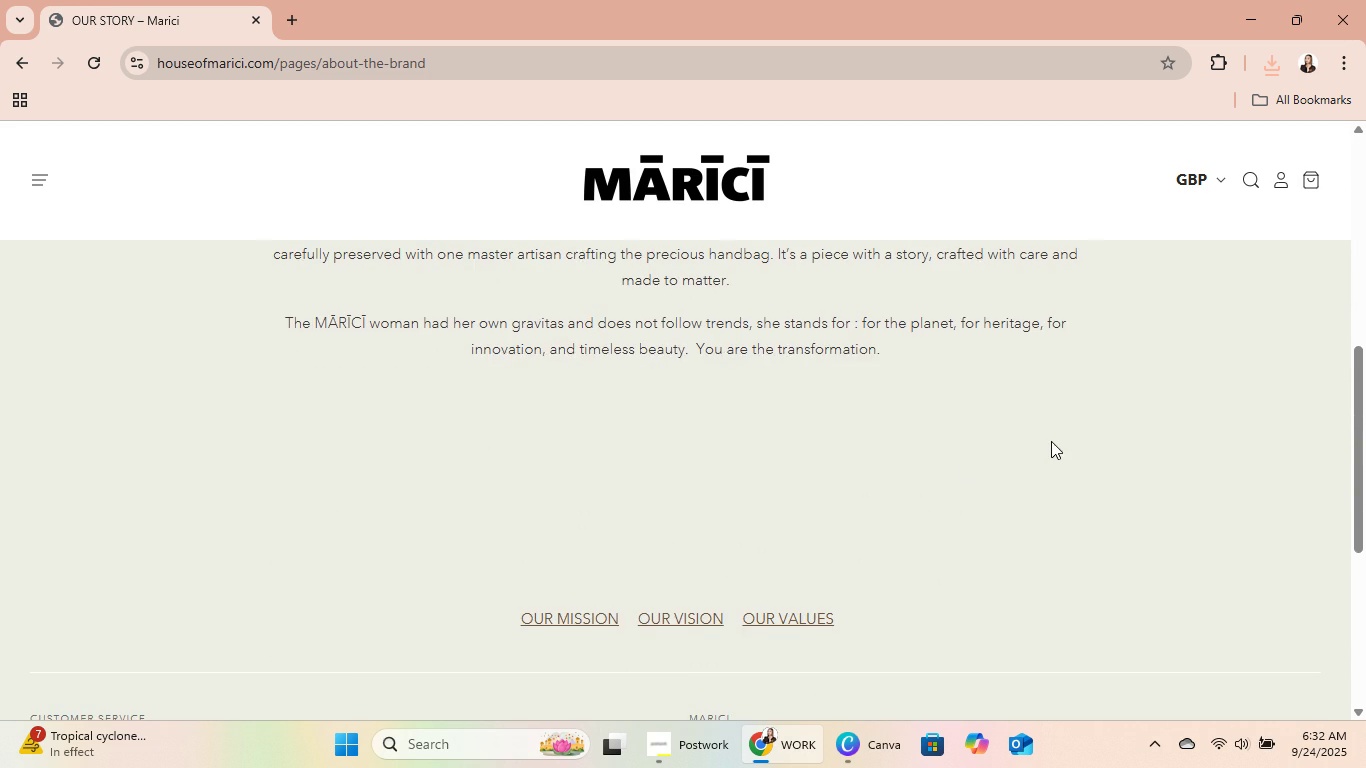 
scroll: coordinate [1116, 484], scroll_direction: up, amount: 4.0
 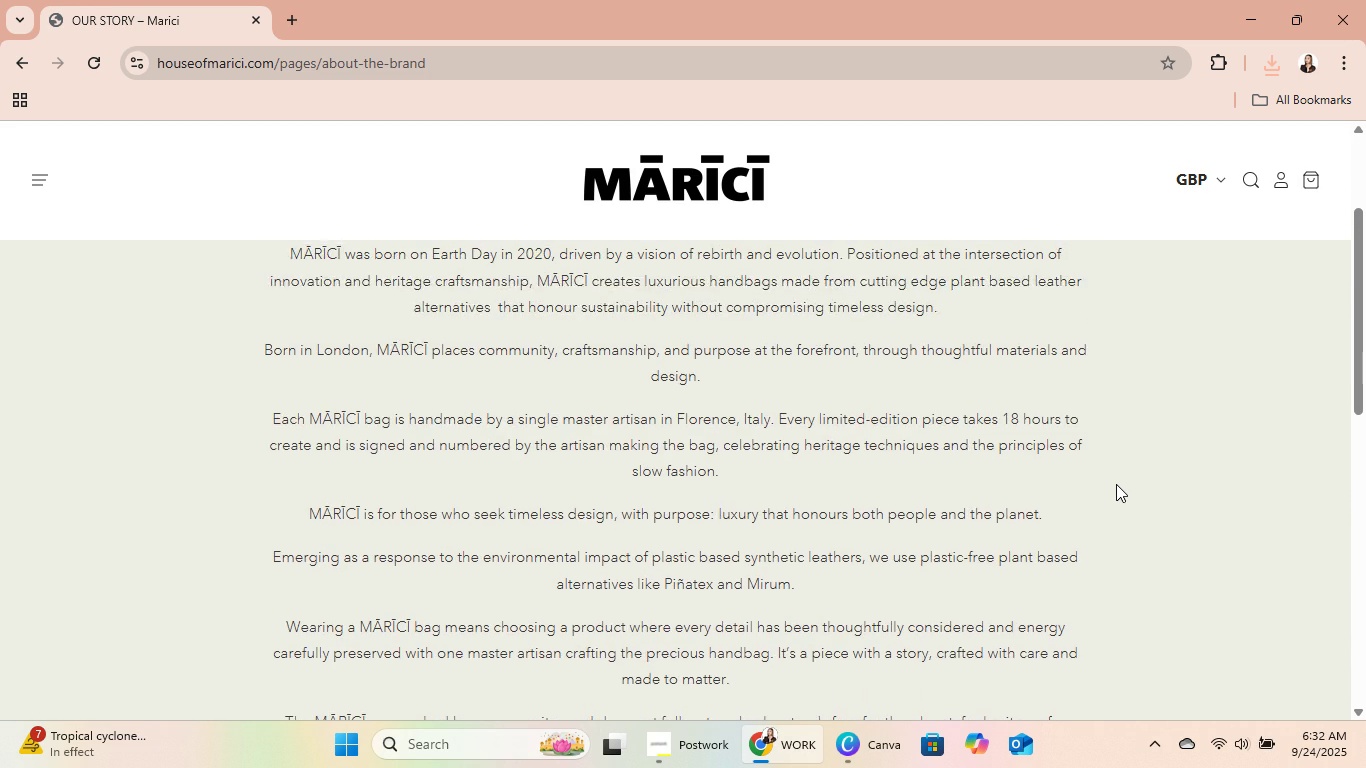 
scroll: coordinate [1116, 484], scroll_direction: down, amount: 1.0
 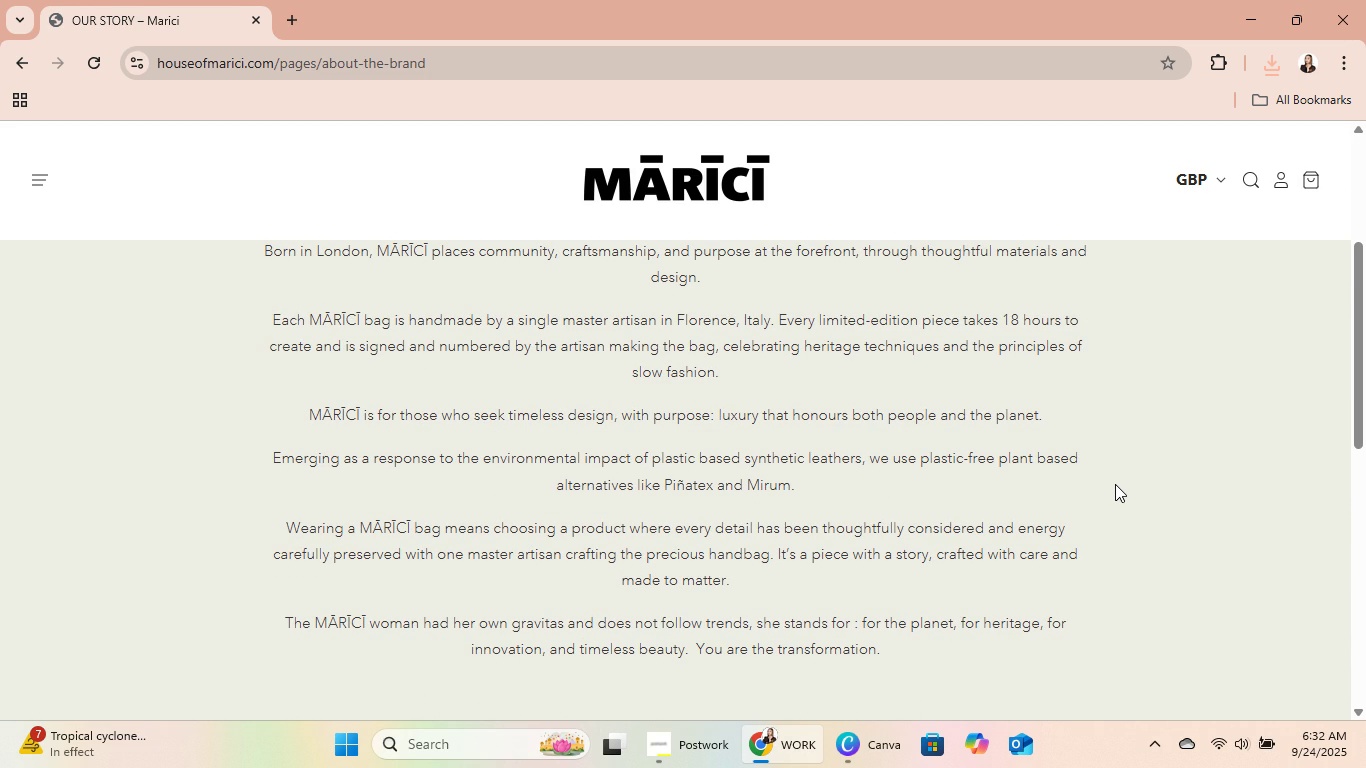 
scroll: coordinate [1114, 482], scroll_direction: up, amount: 2.0
 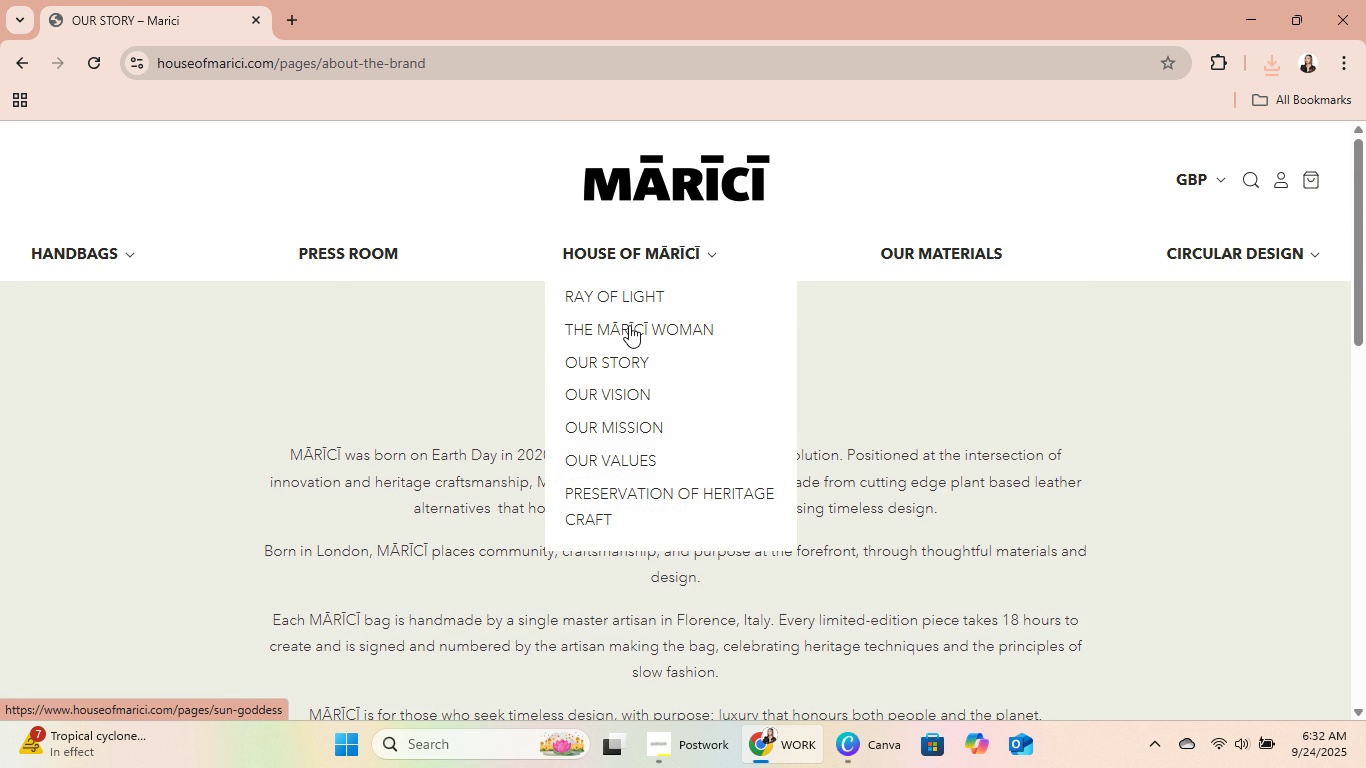 
left_click([629, 325])
 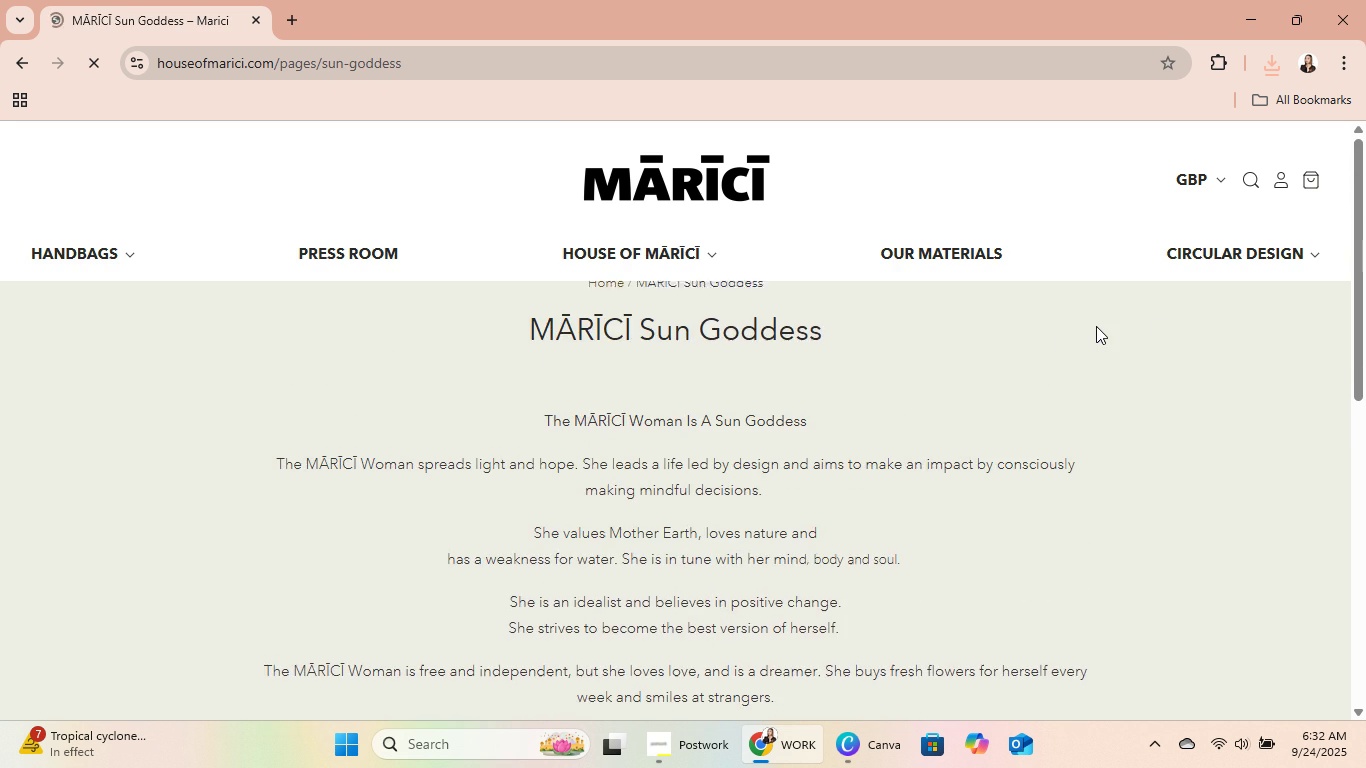 
scroll: coordinate [1096, 325], scroll_direction: down, amount: 1.0
 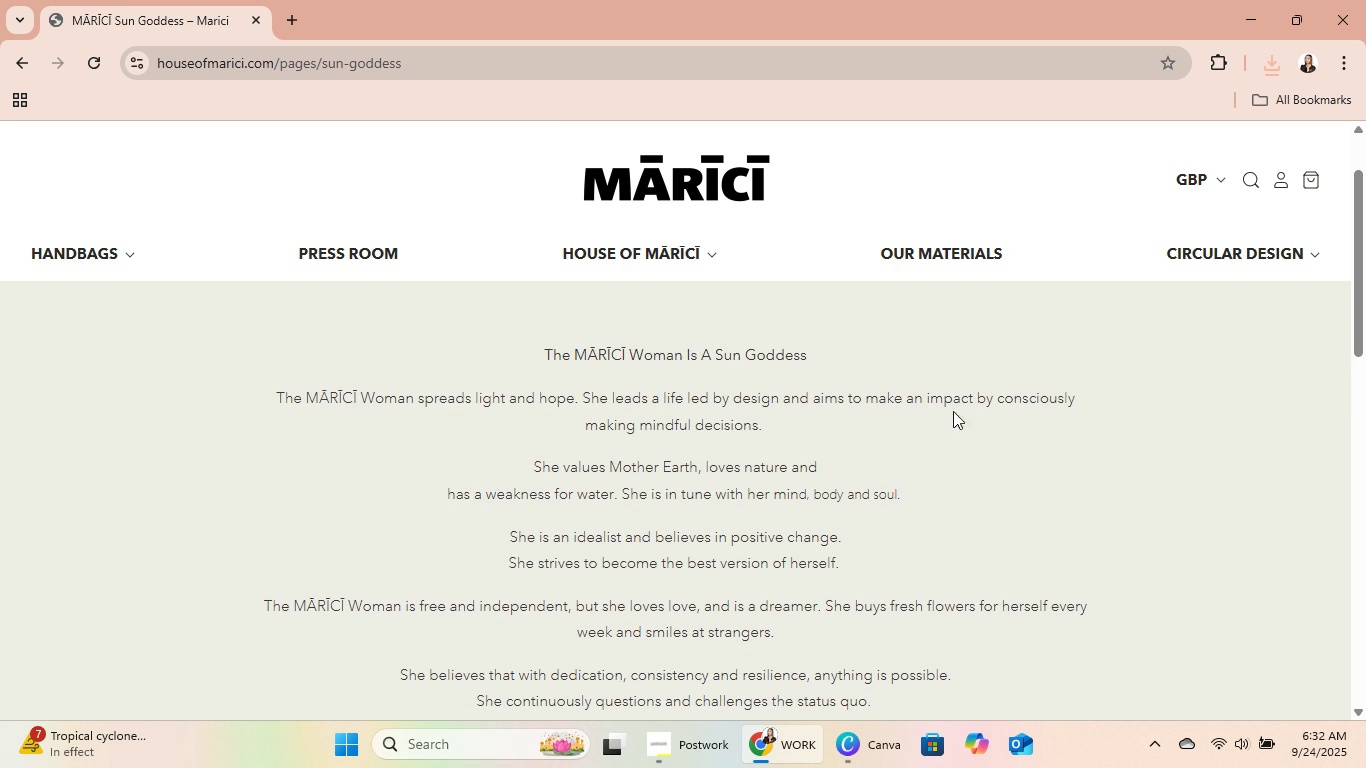 
wait(5.31)
 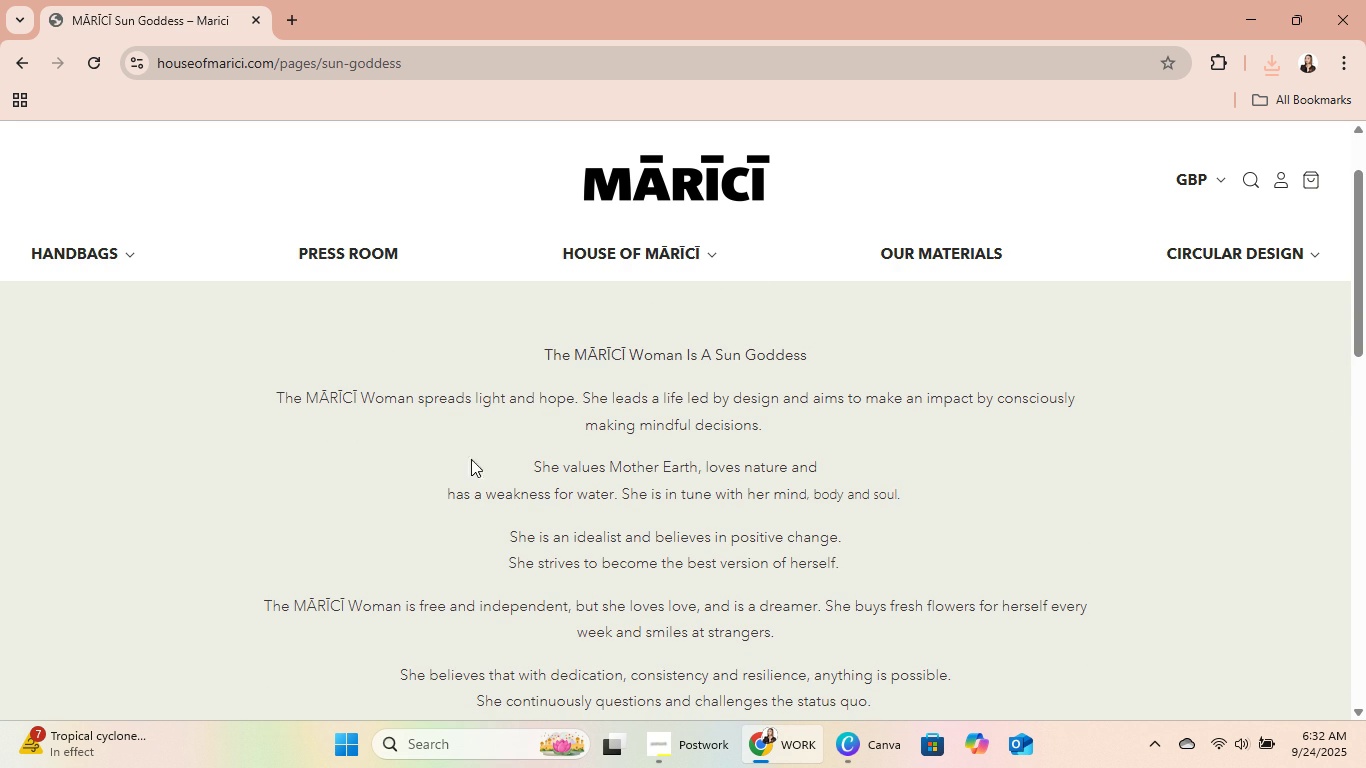 
scroll: coordinate [677, 462], scroll_direction: down, amount: 1.0
 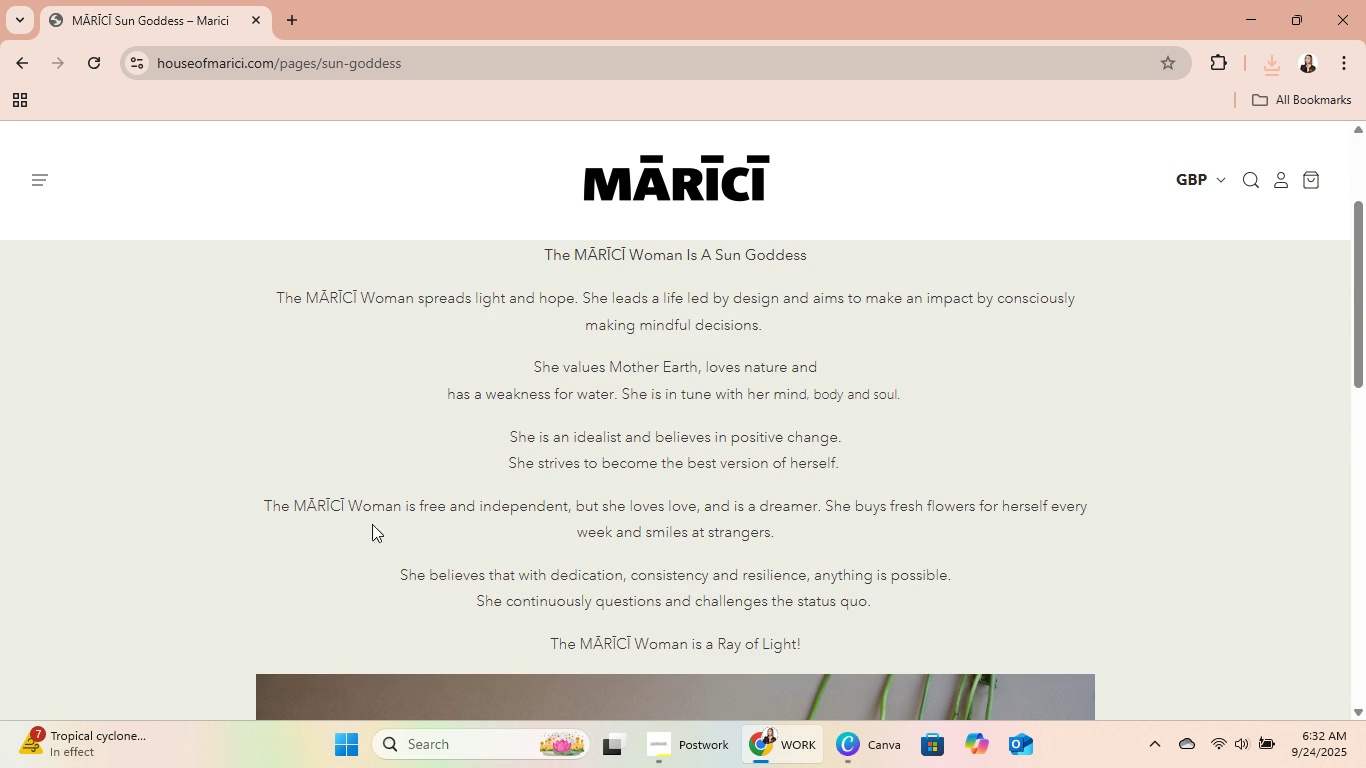 
scroll: coordinate [897, 459], scroll_direction: none, amount: 0.0
 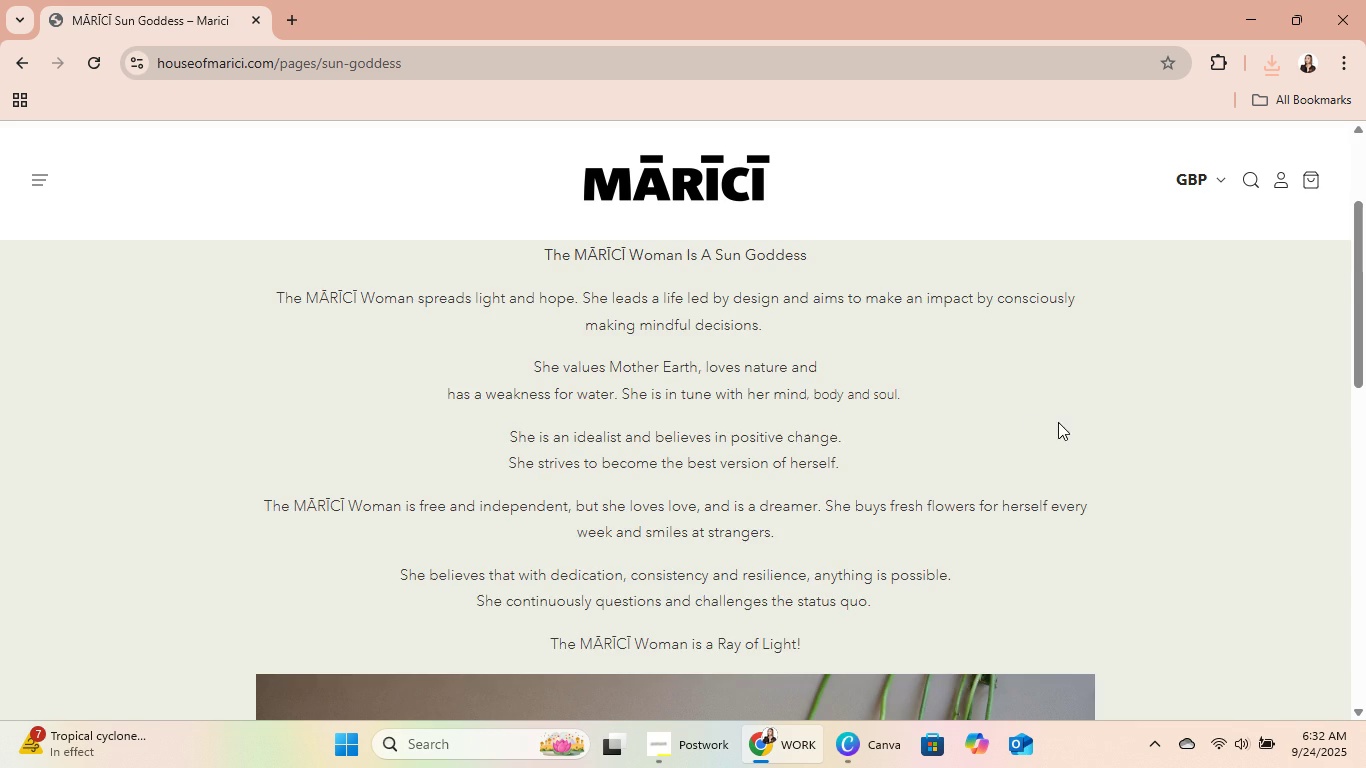 
scroll: coordinate [1056, 432], scroll_direction: down, amount: 1.0
 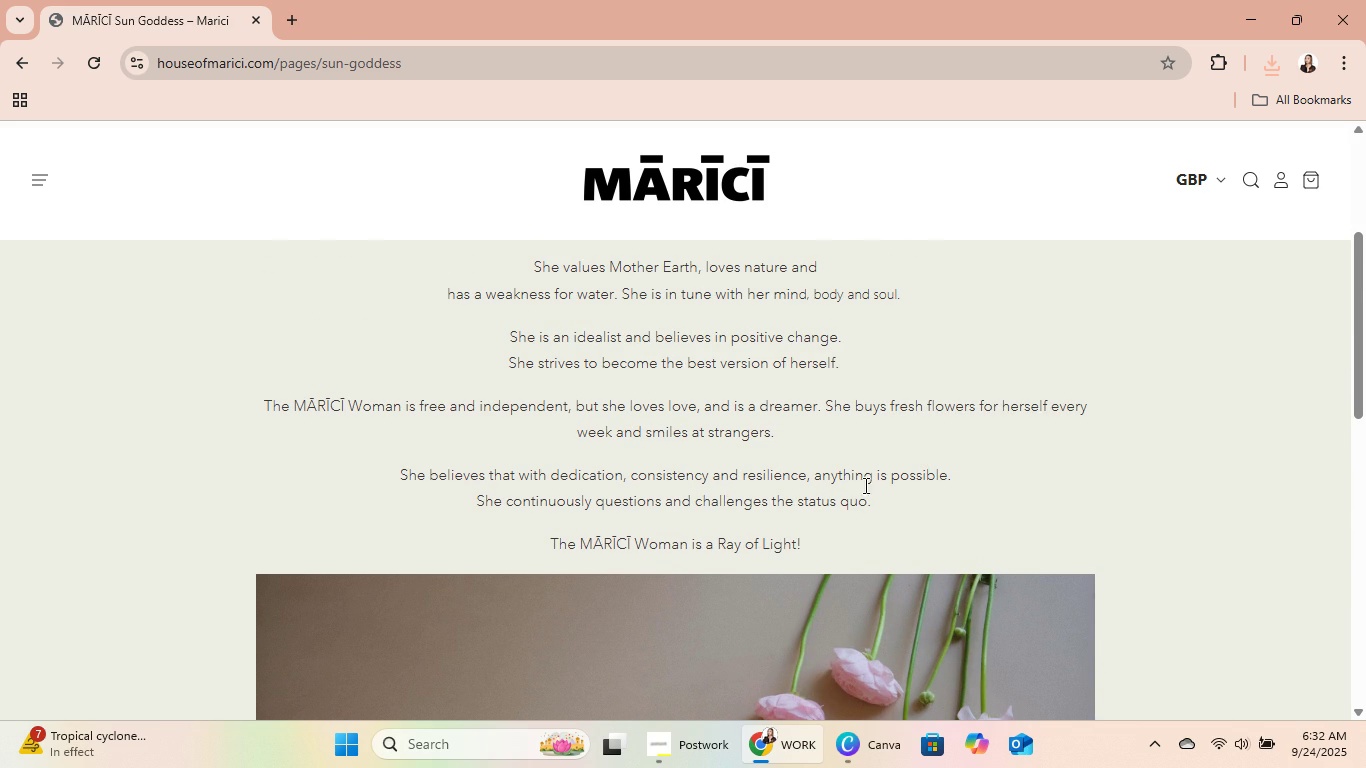 
left_click([862, 734])
 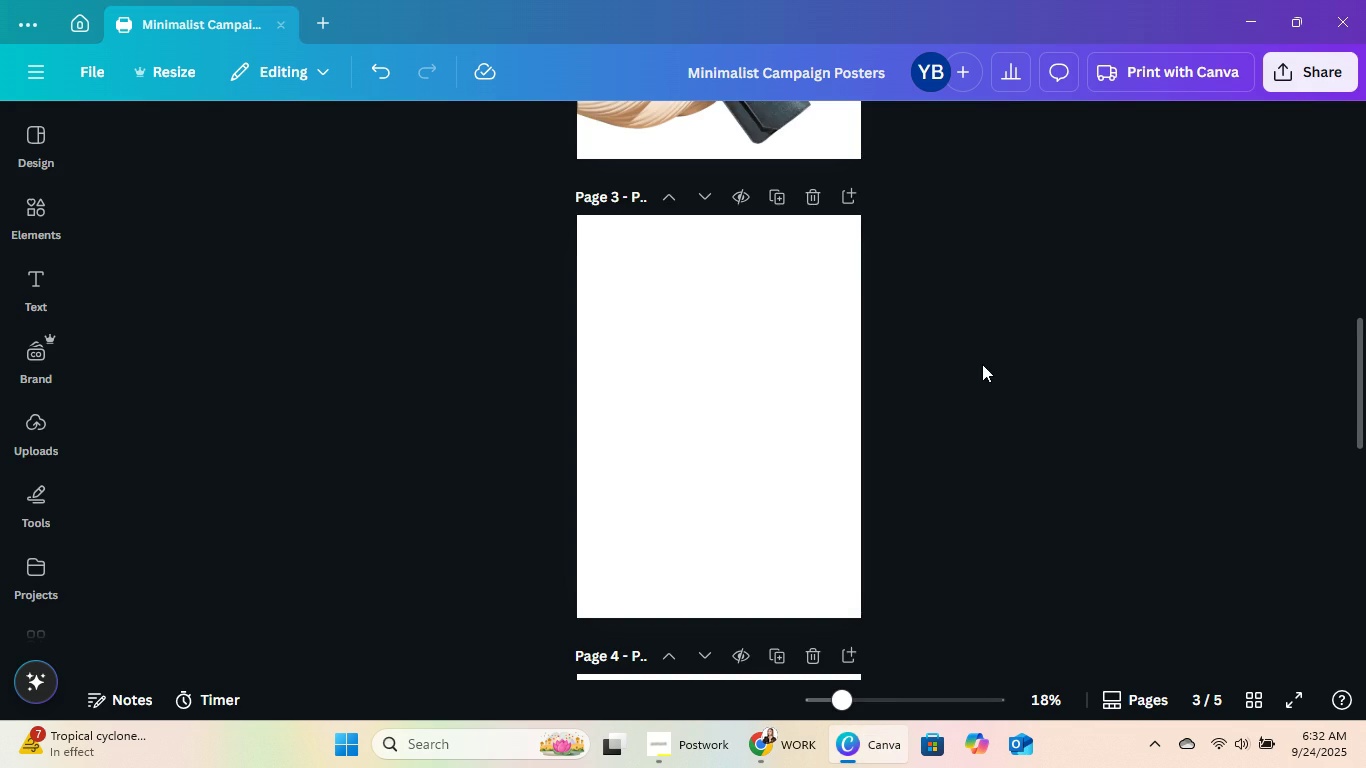 
left_click([982, 364])
 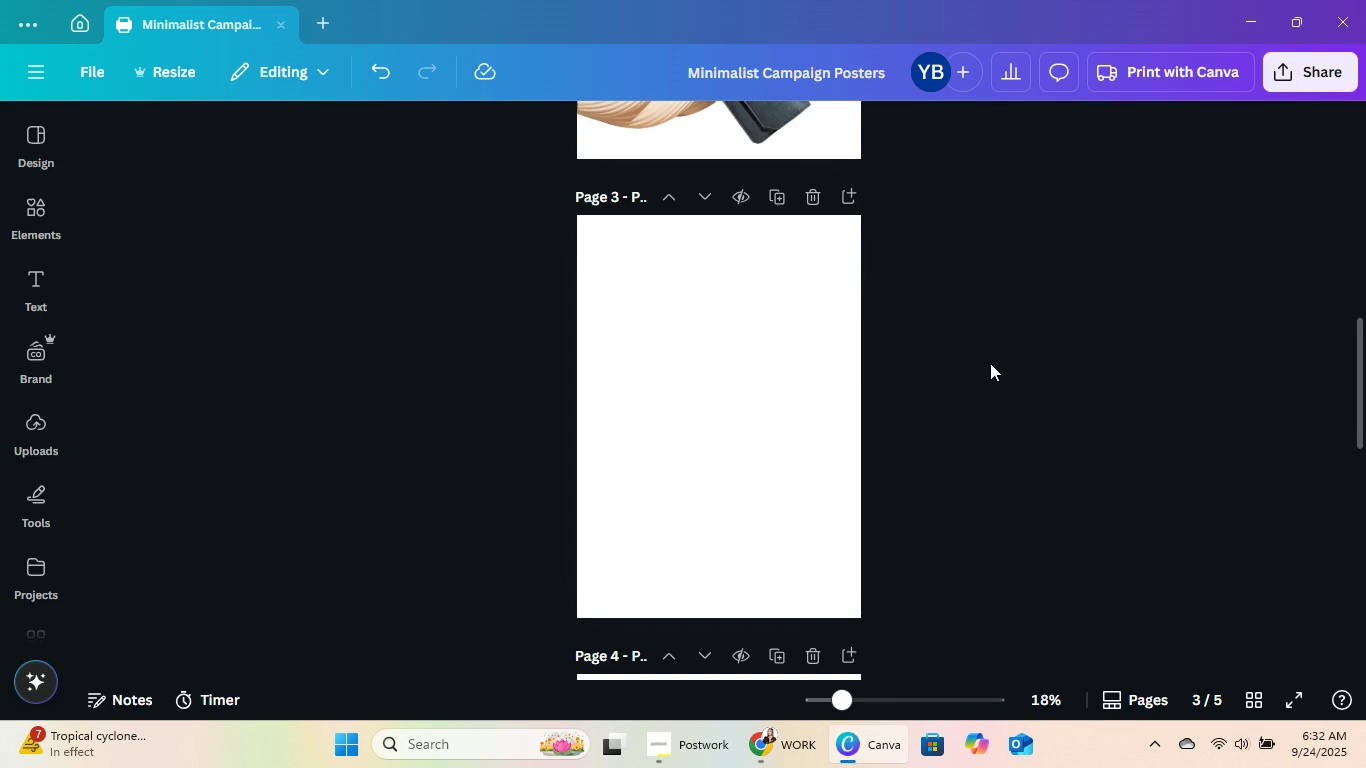 
scroll: coordinate [752, 310], scroll_direction: up, amount: 4.0
 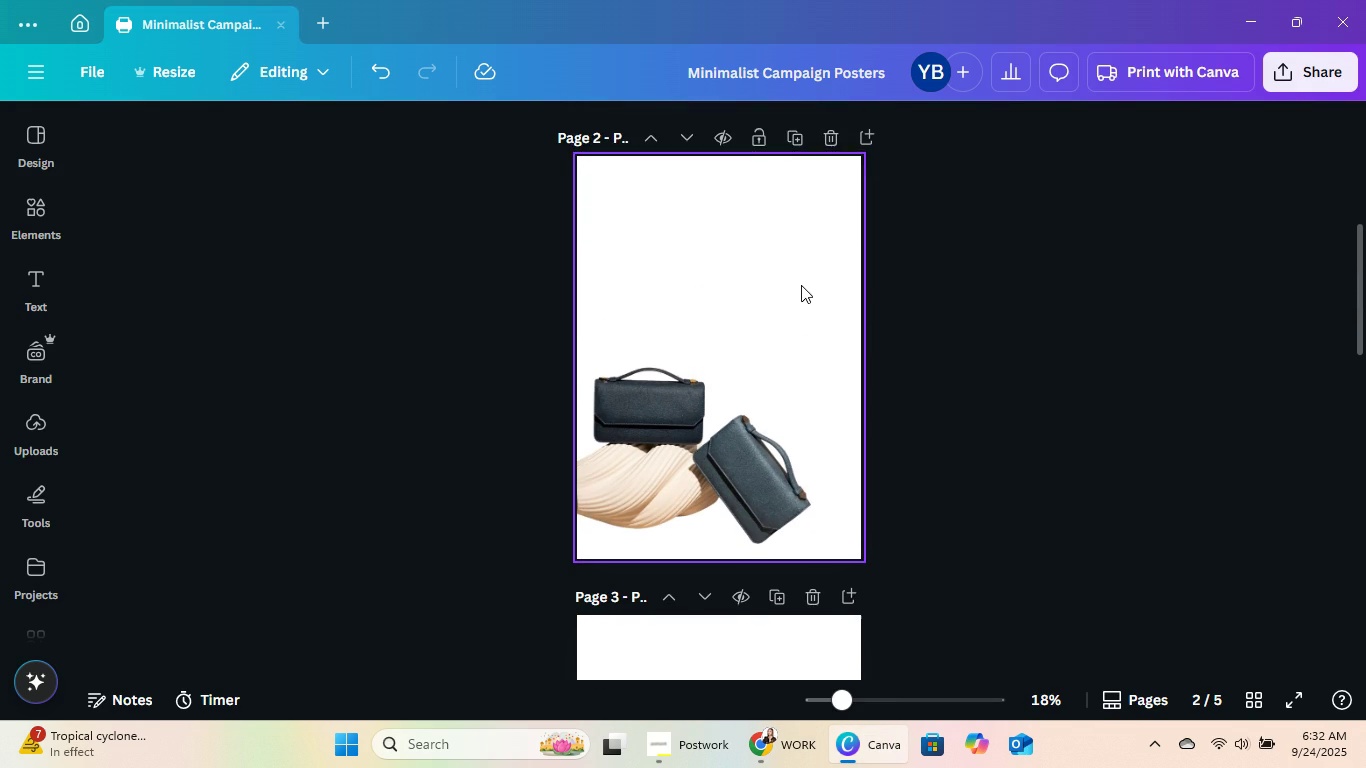 
left_click([800, 283])
 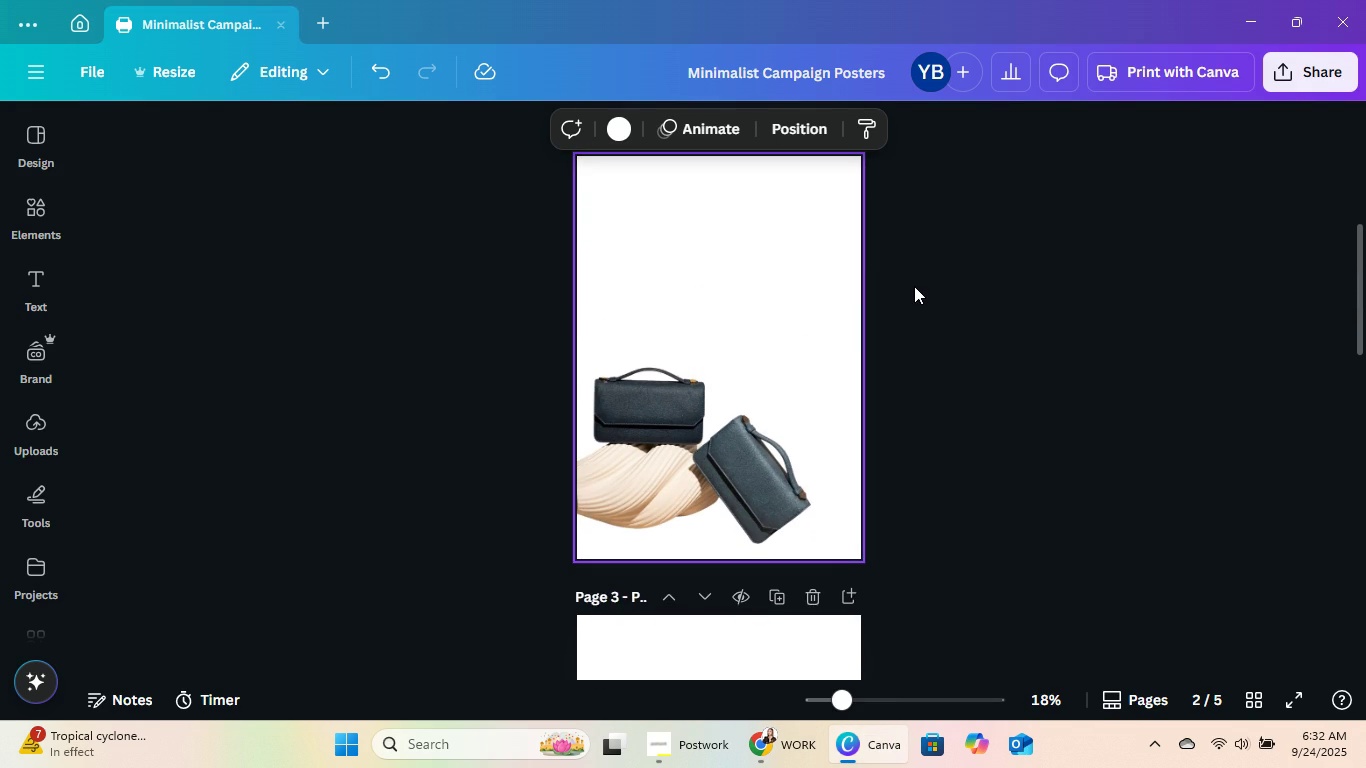 
scroll: coordinate [968, 415], scroll_direction: up, amount: 6.0
 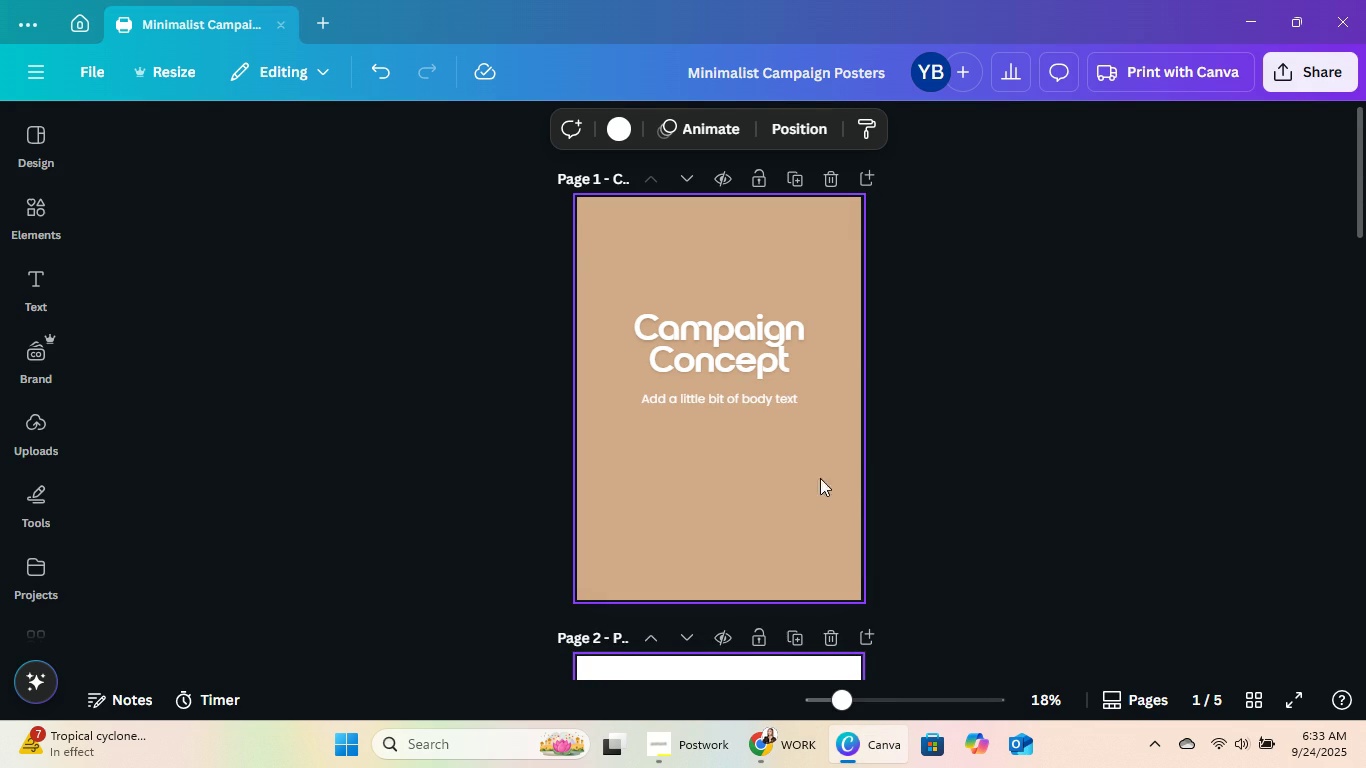 
scroll: coordinate [930, 460], scroll_direction: down, amount: 1.0
 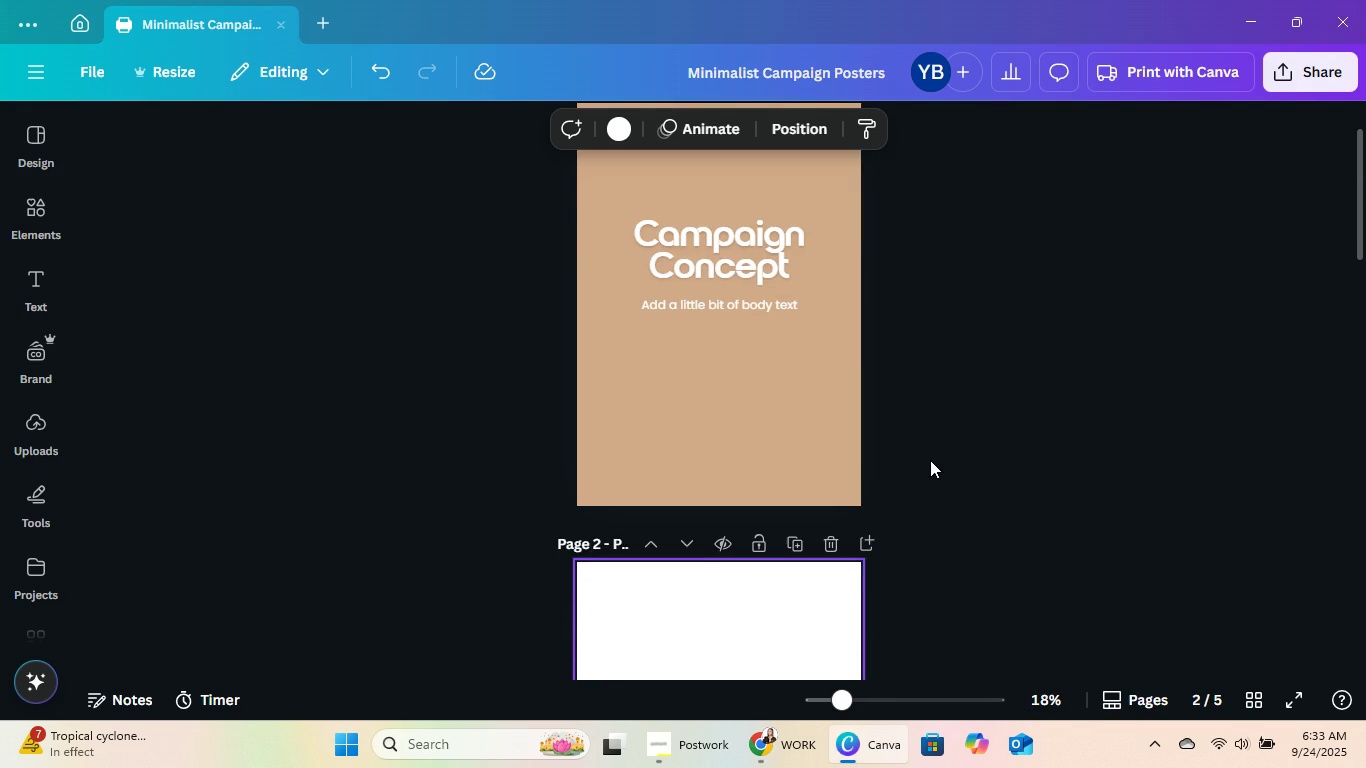 
scroll: coordinate [930, 460], scroll_direction: up, amount: 1.0
 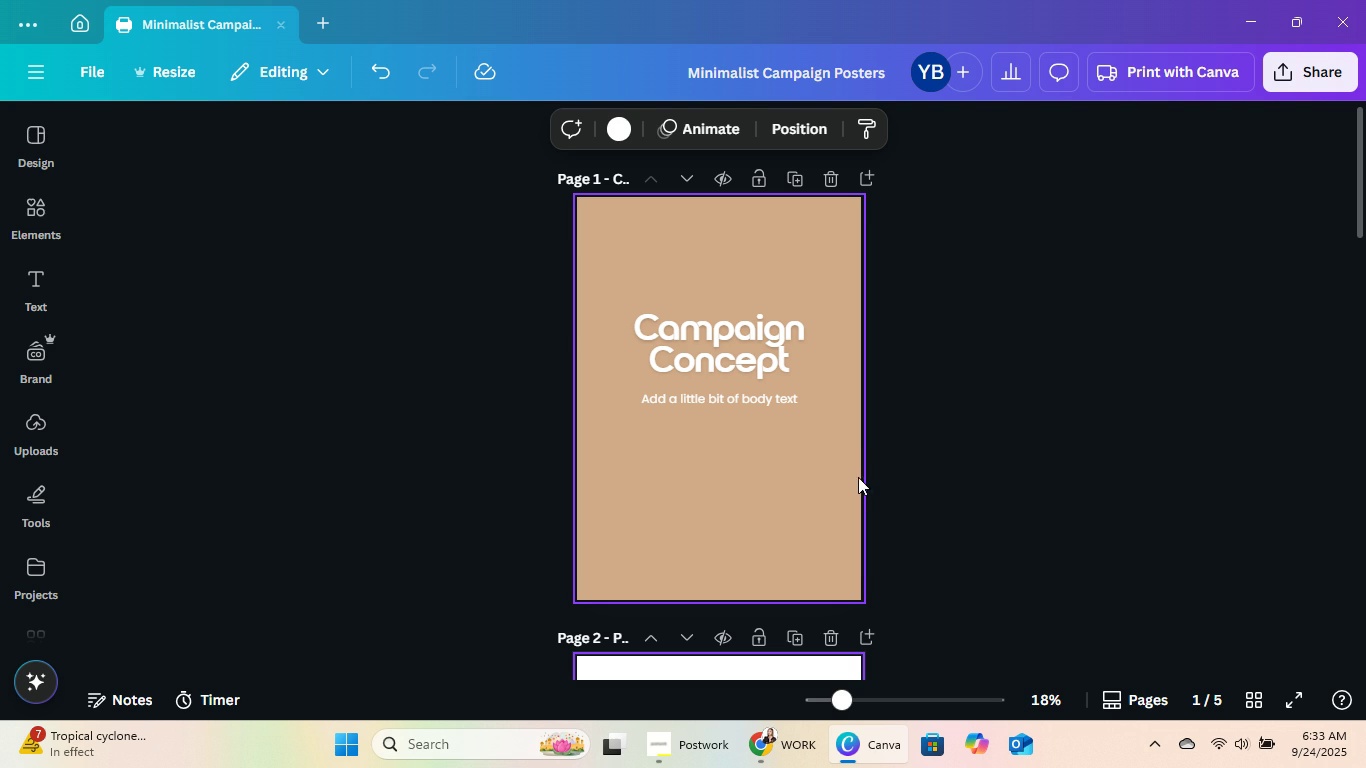 
left_click([39, 212])
 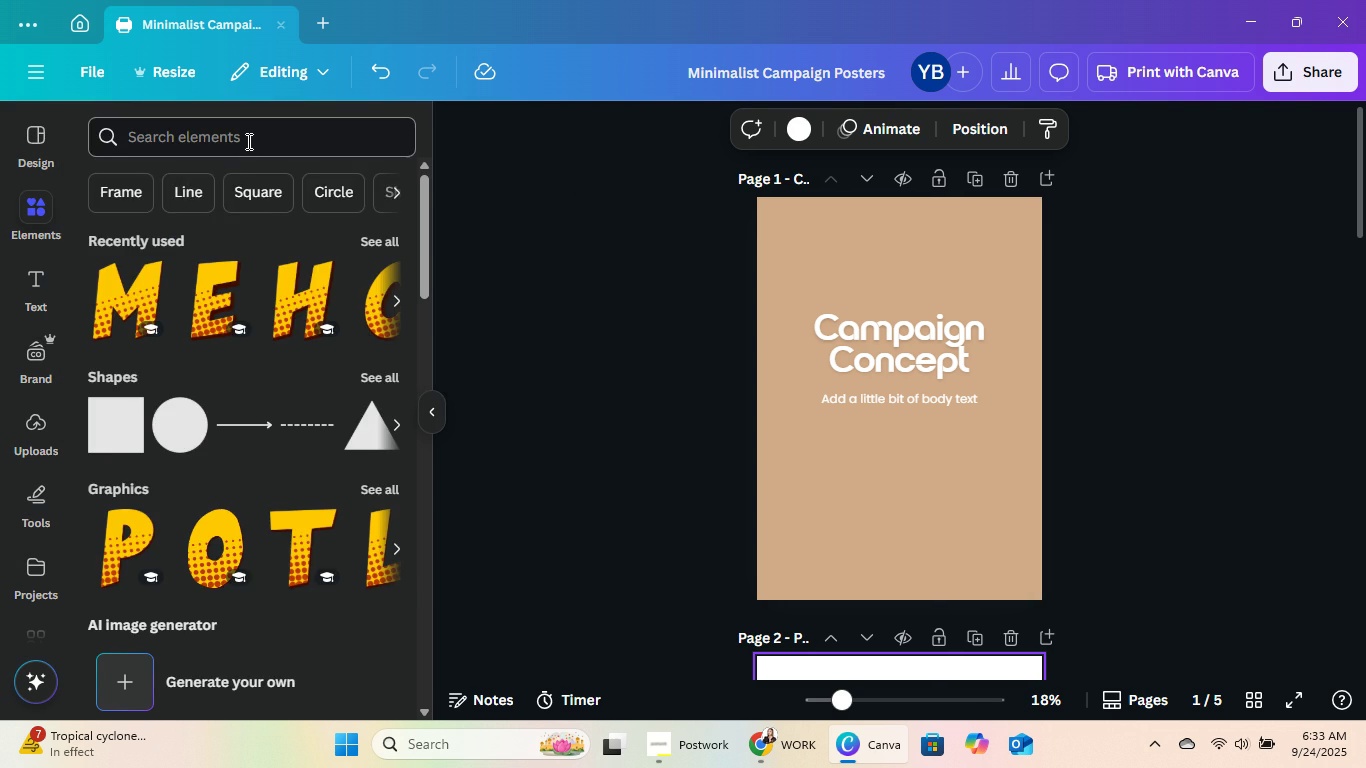 
left_click([248, 140])
 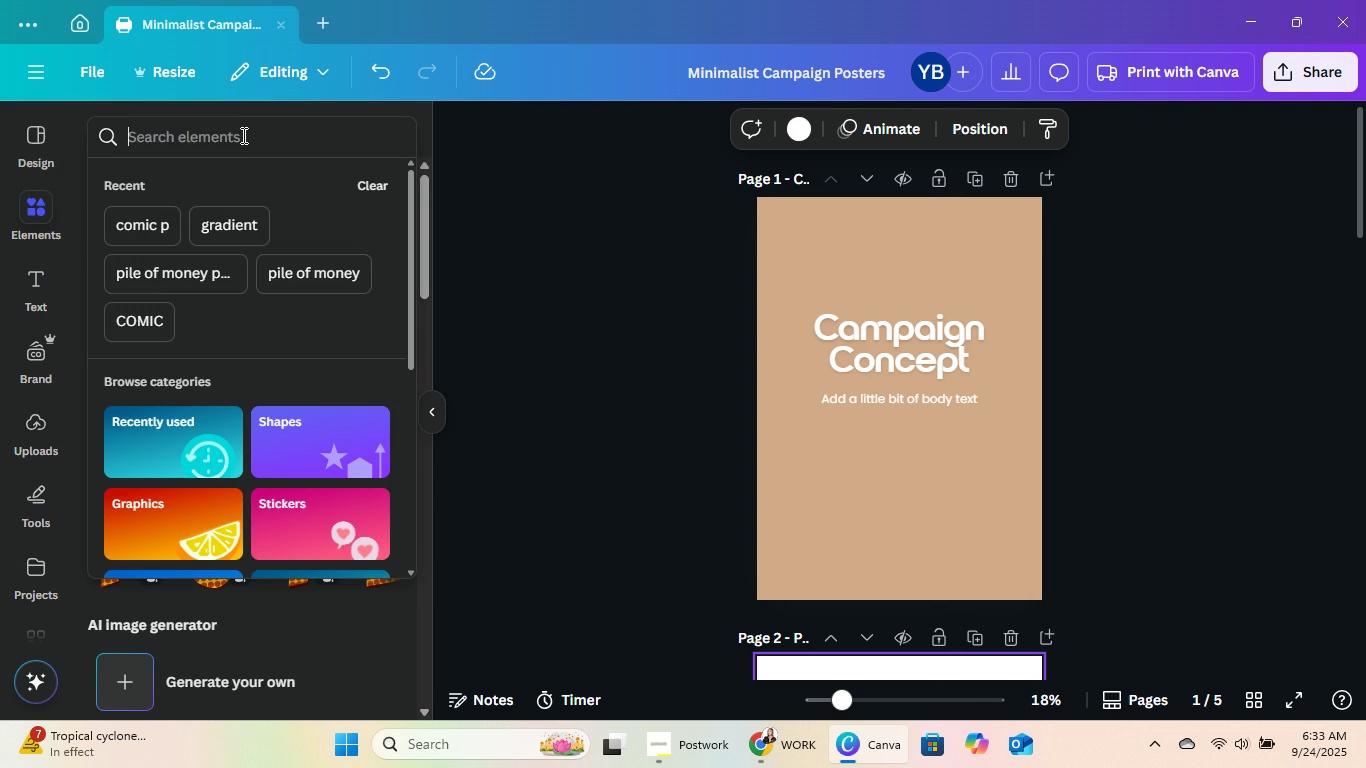 
type(ray)
 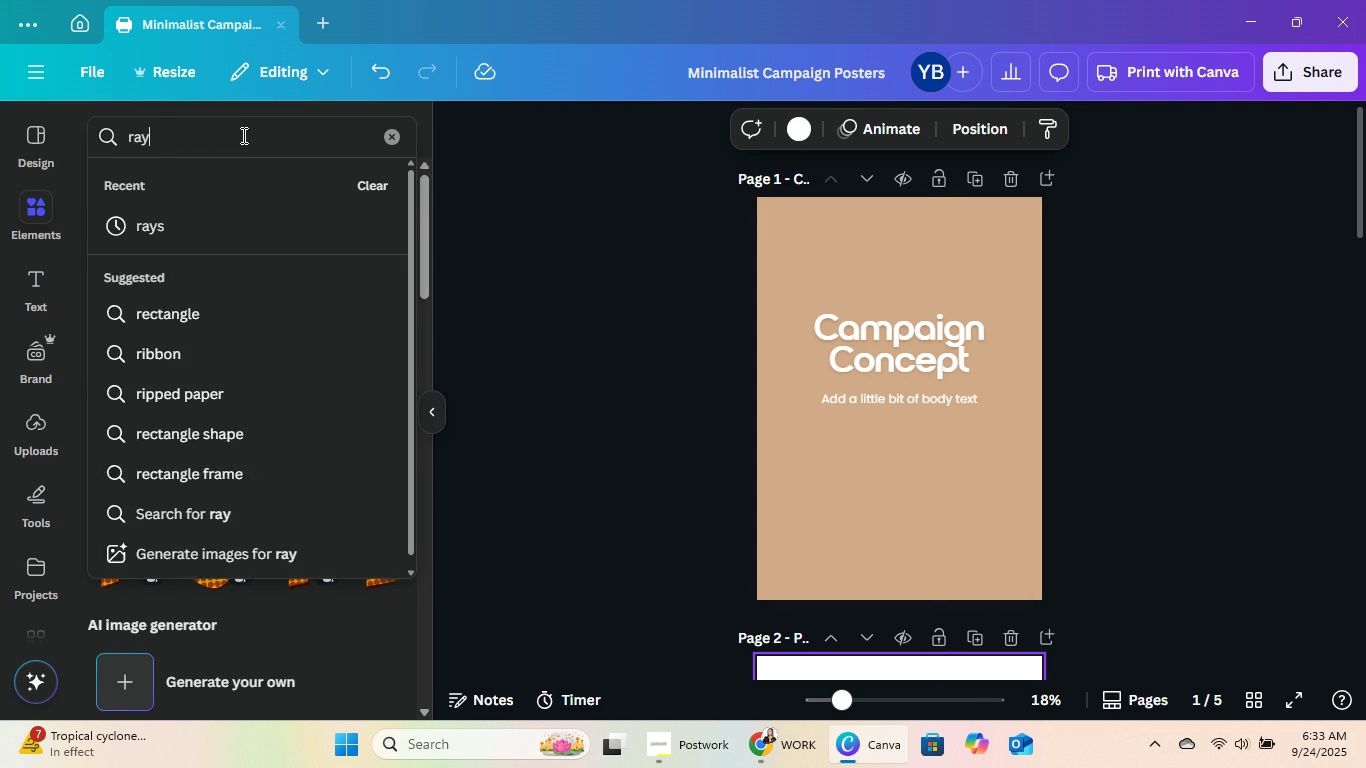 
key(Enter)
 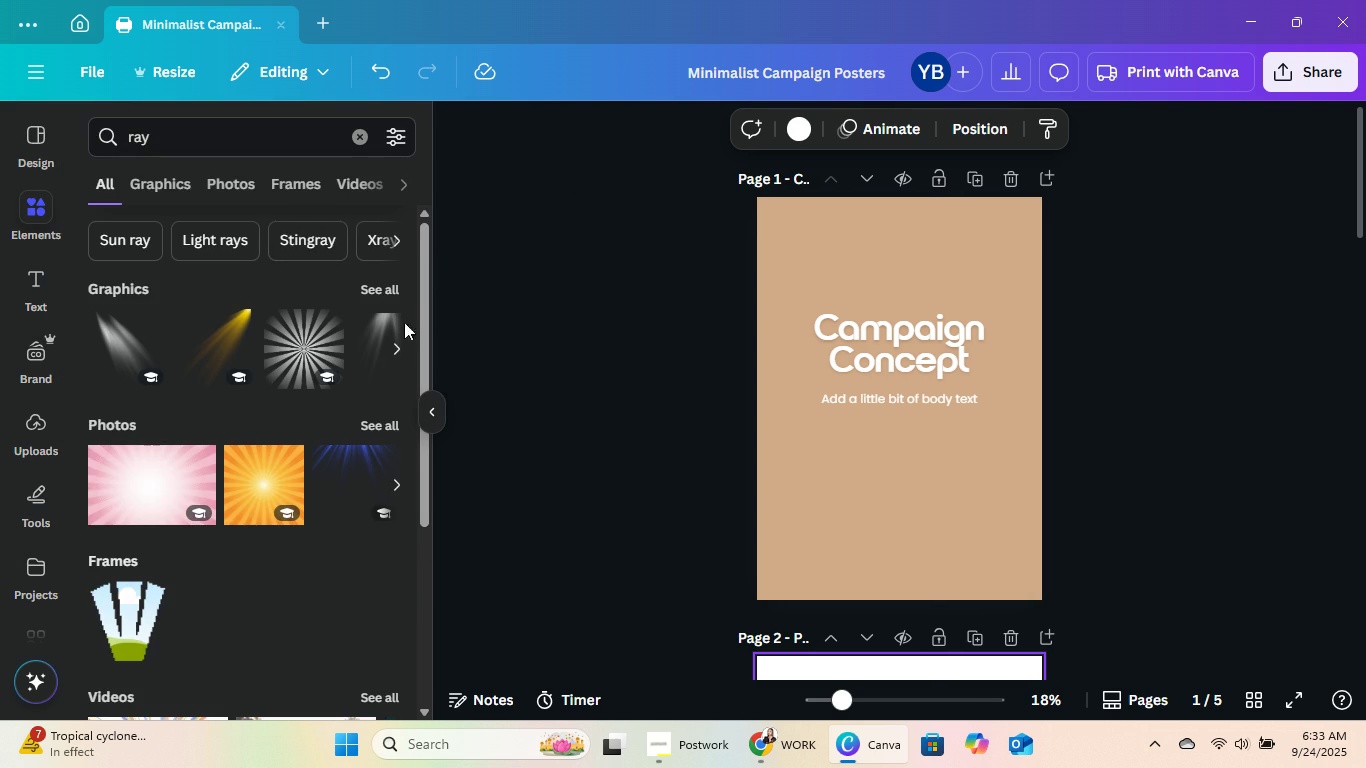 
left_click([388, 296])
 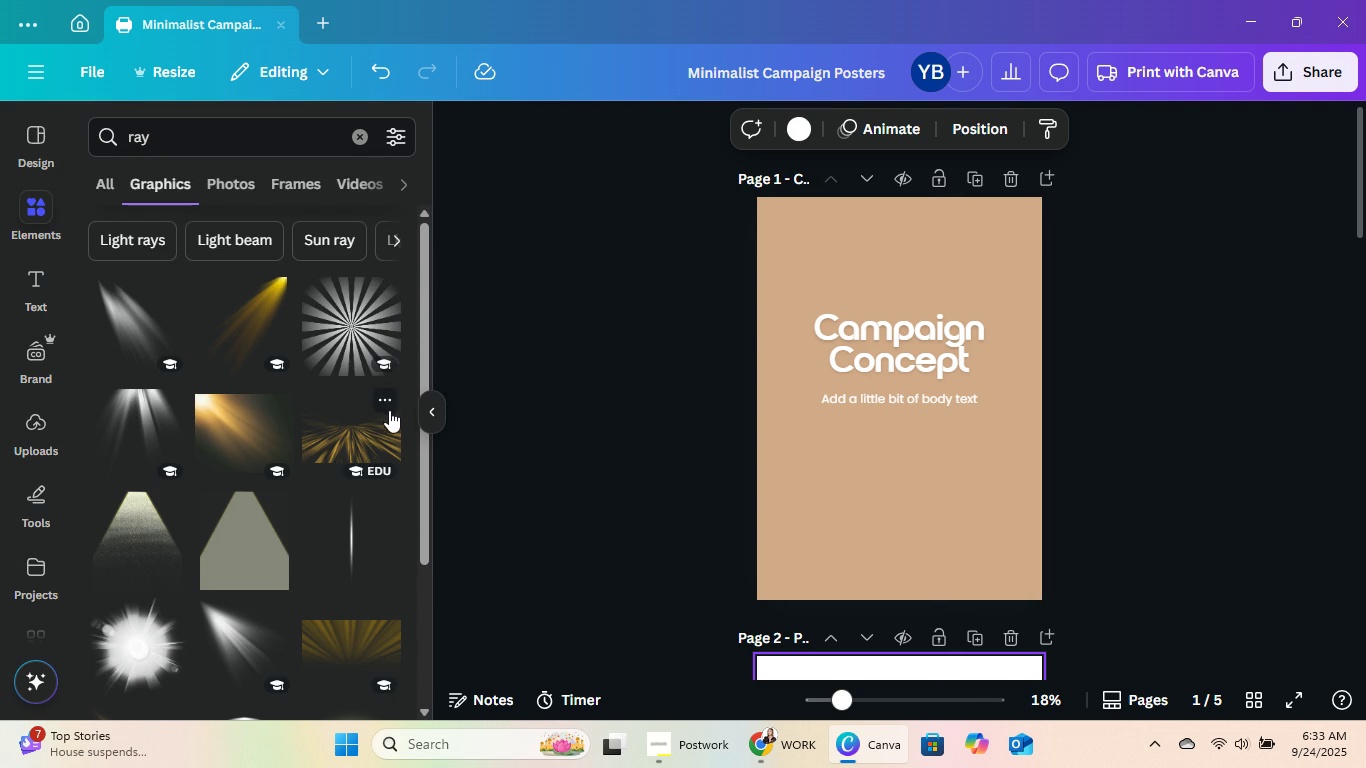 
scroll: coordinate [267, 416], scroll_direction: down, amount: 12.0
 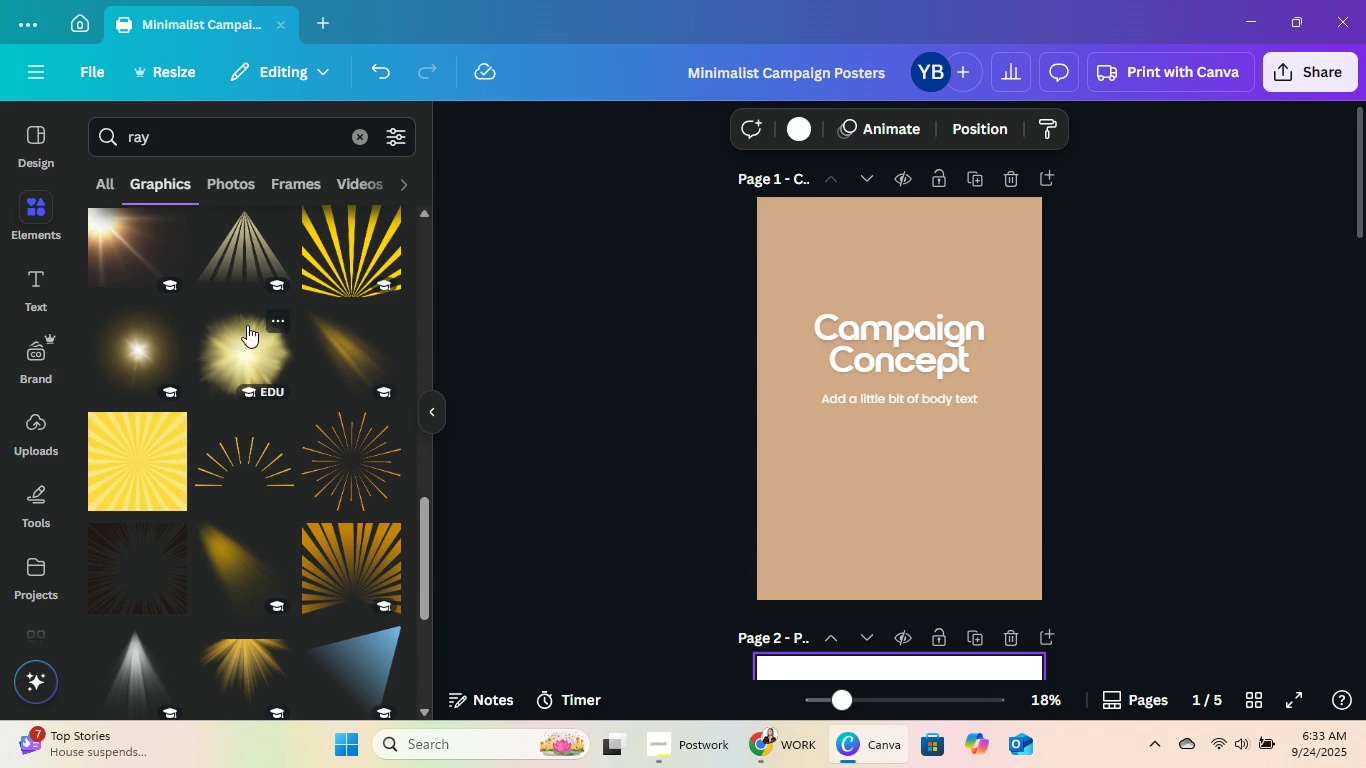 
wait(5.65)
 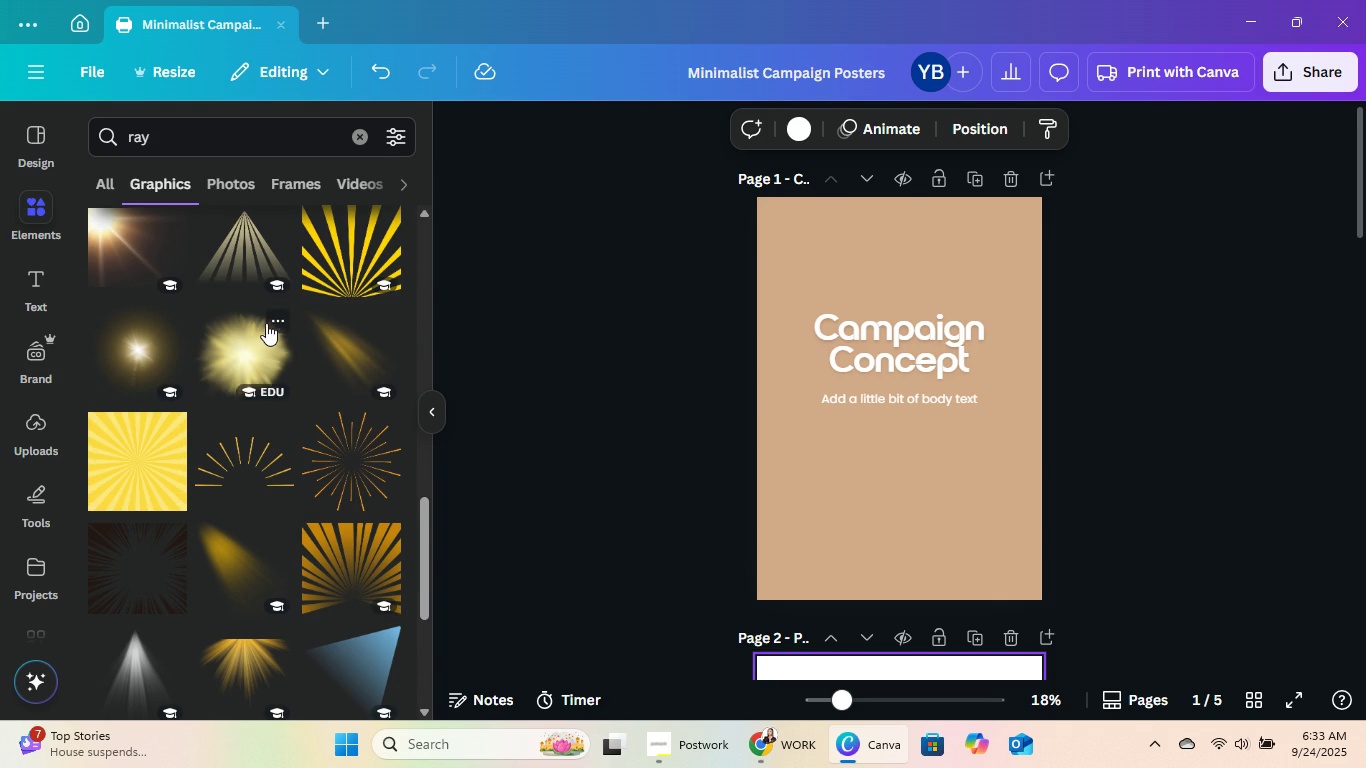 
scroll: coordinate [331, 365], scroll_direction: up, amount: 9.0
 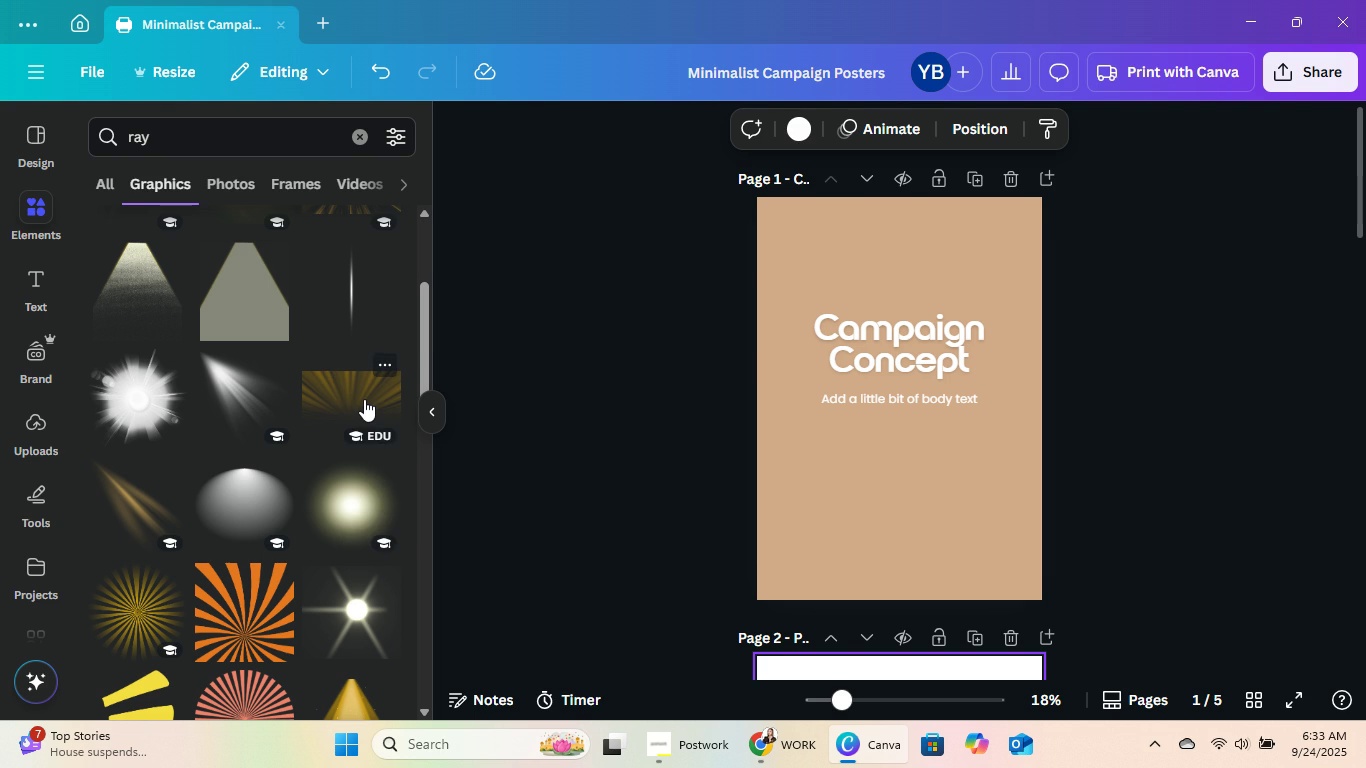 
left_click([364, 398])